 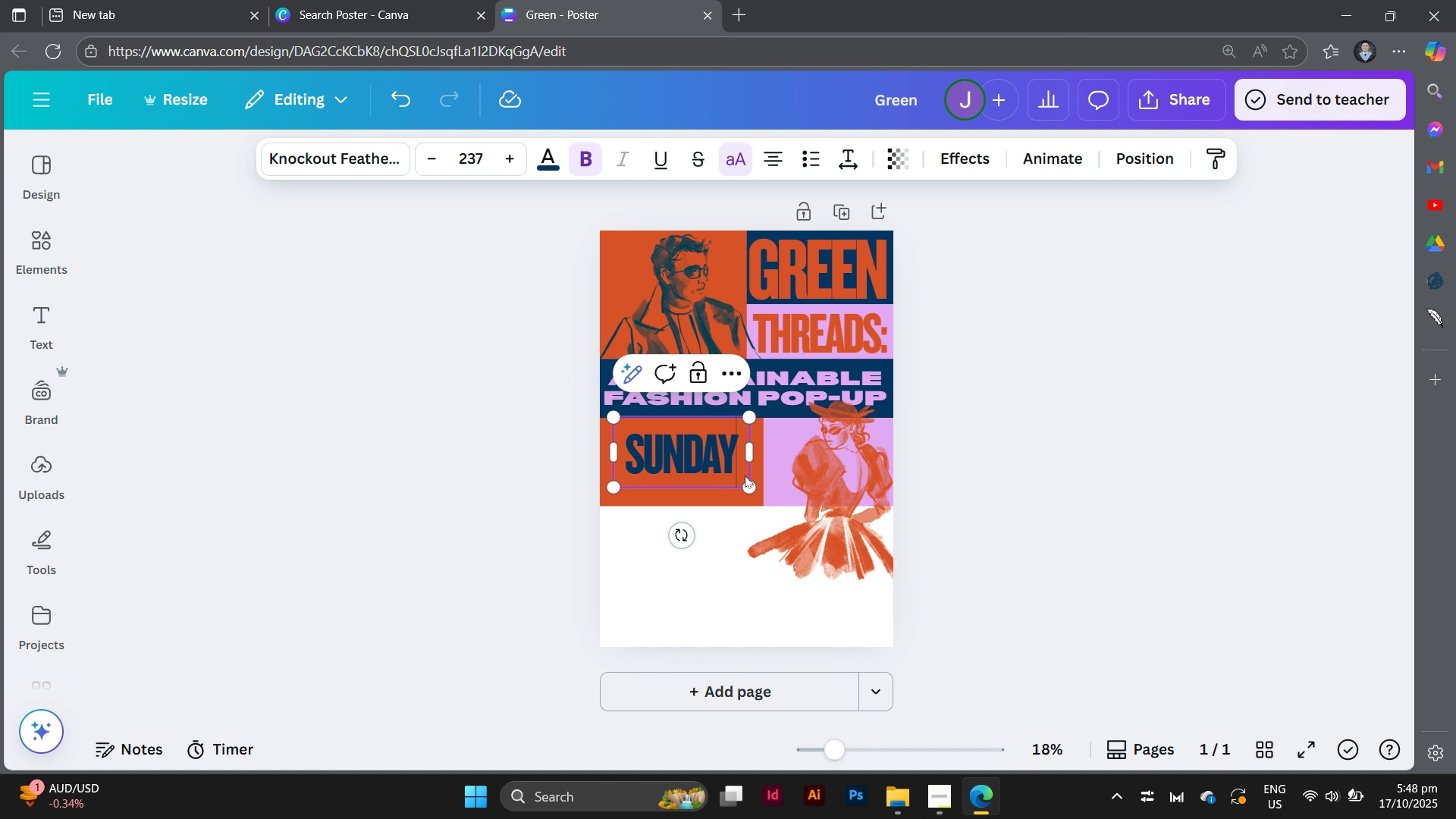 
key(Control+V)
 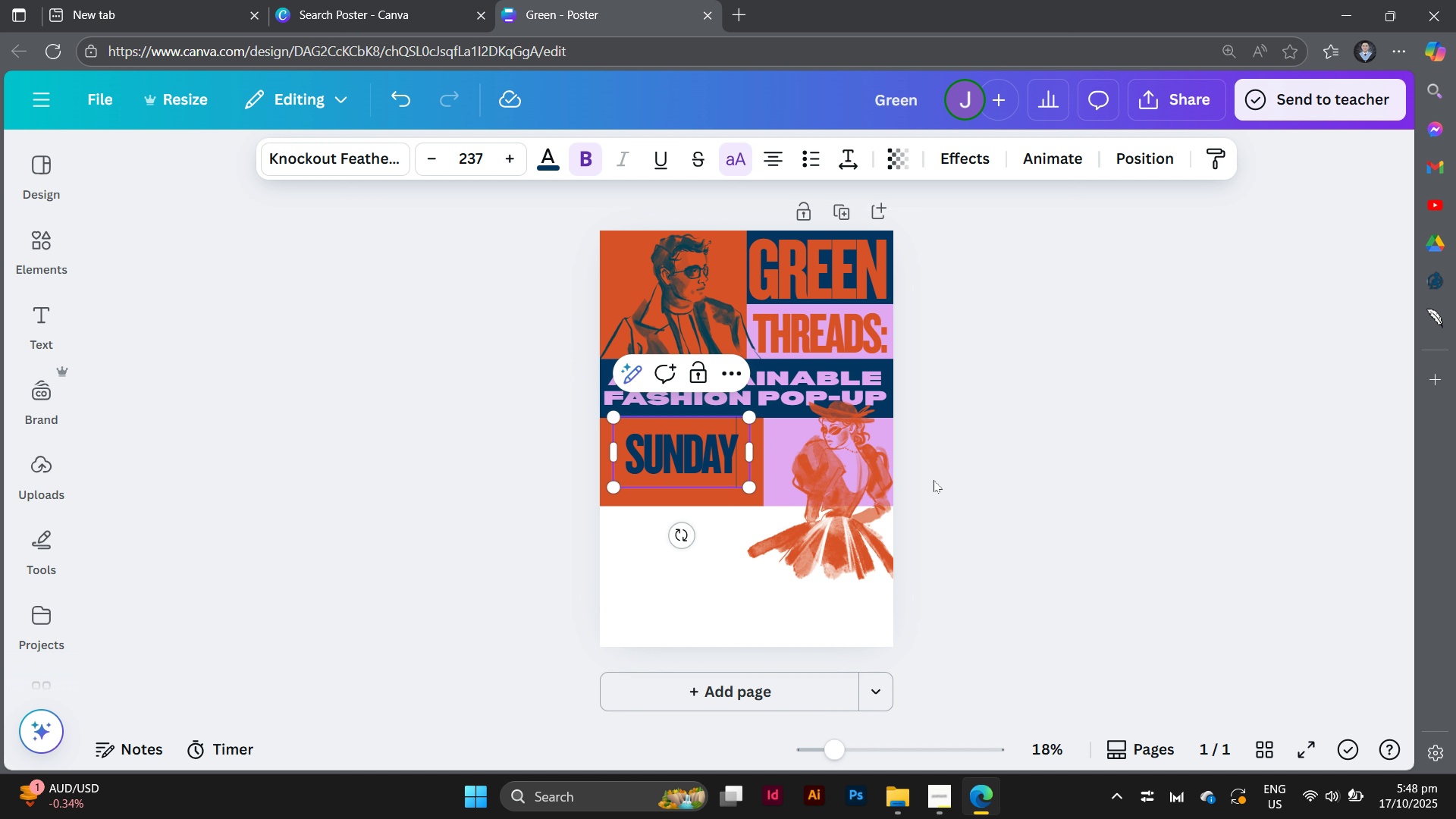 
left_click([962, 500])
 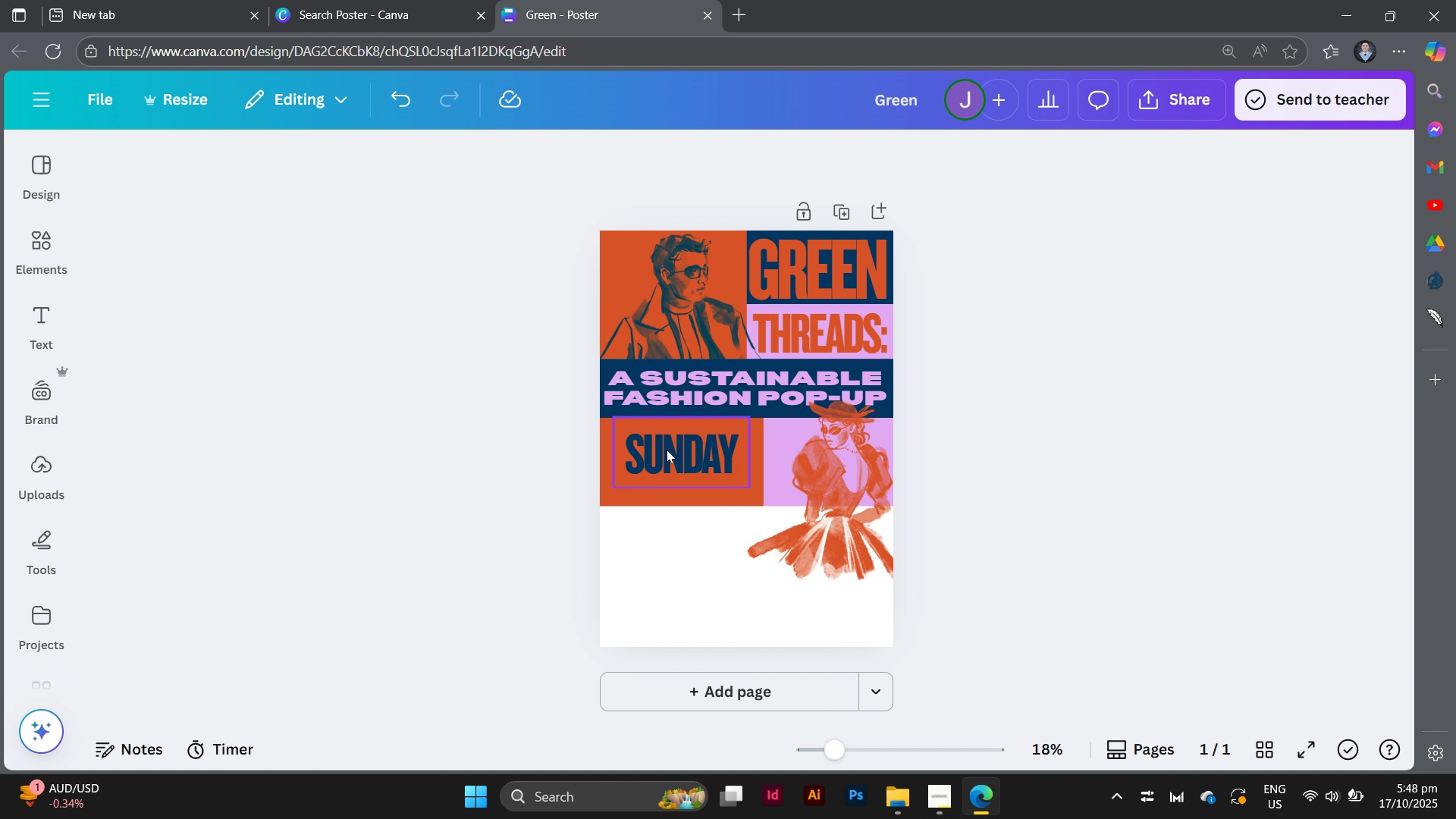 
left_click([667, 450])
 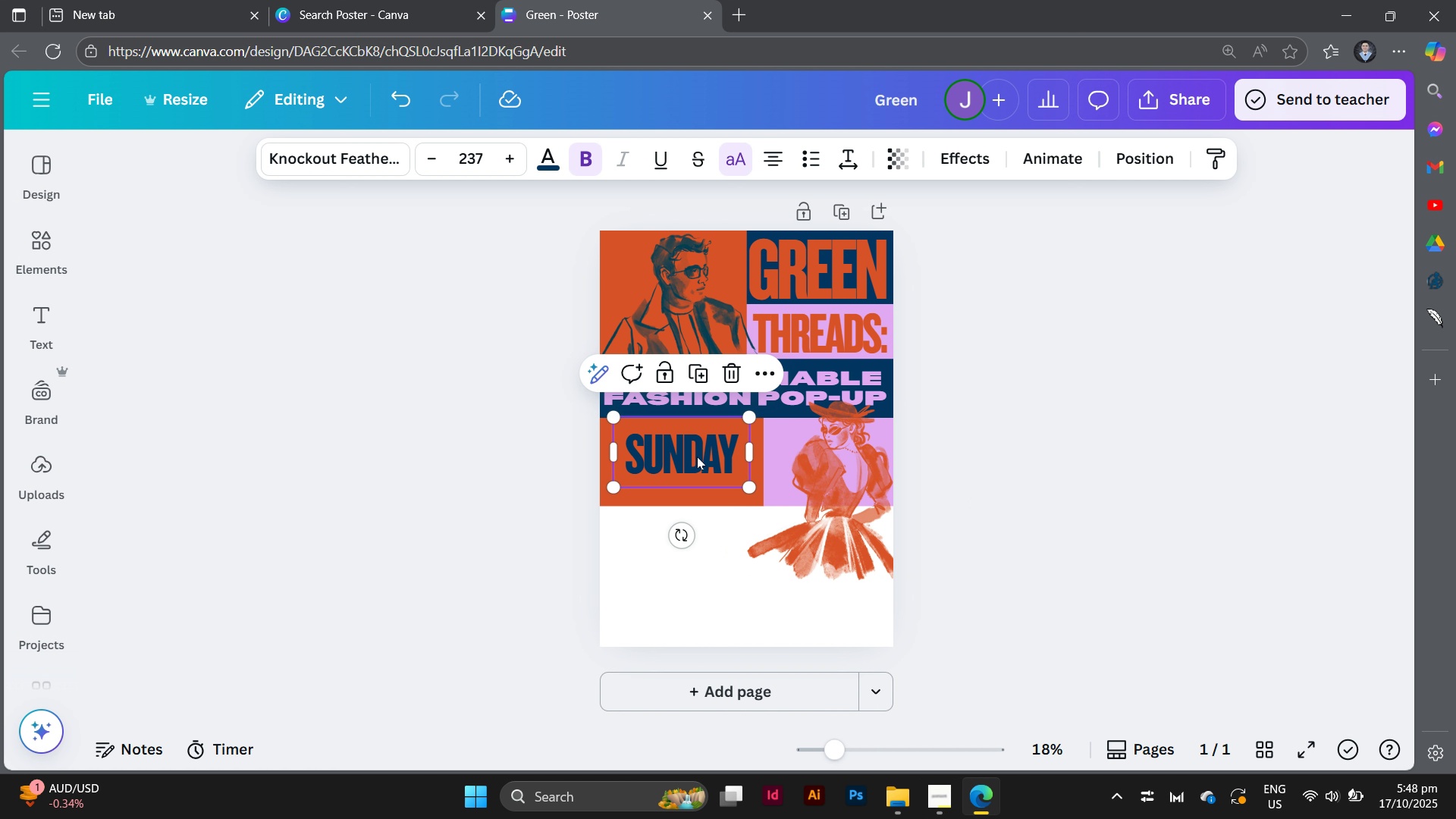 
left_click_drag(start_coordinate=[697, 457], to_coordinate=[696, 443])
 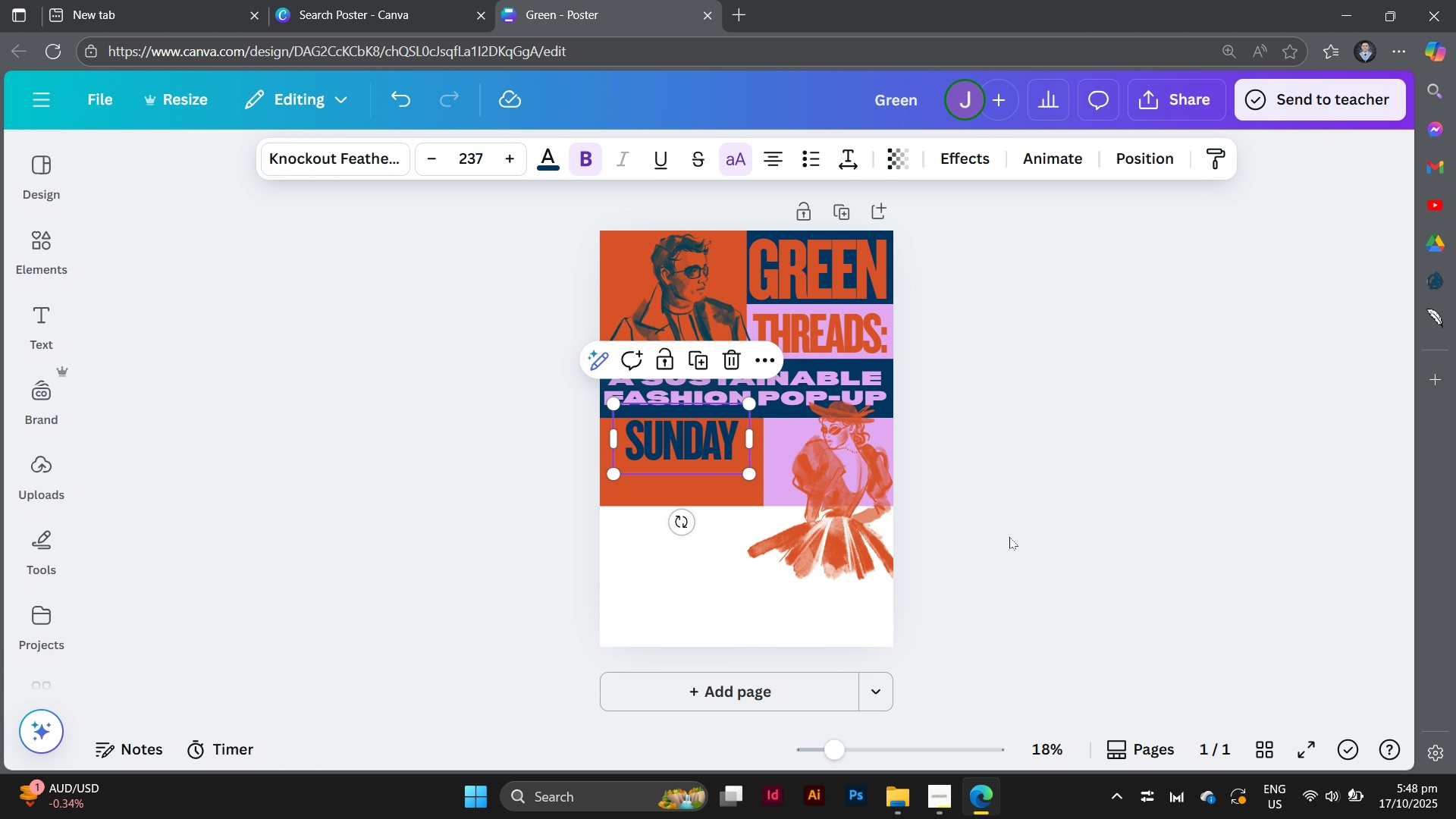 
left_click([1009, 537])
 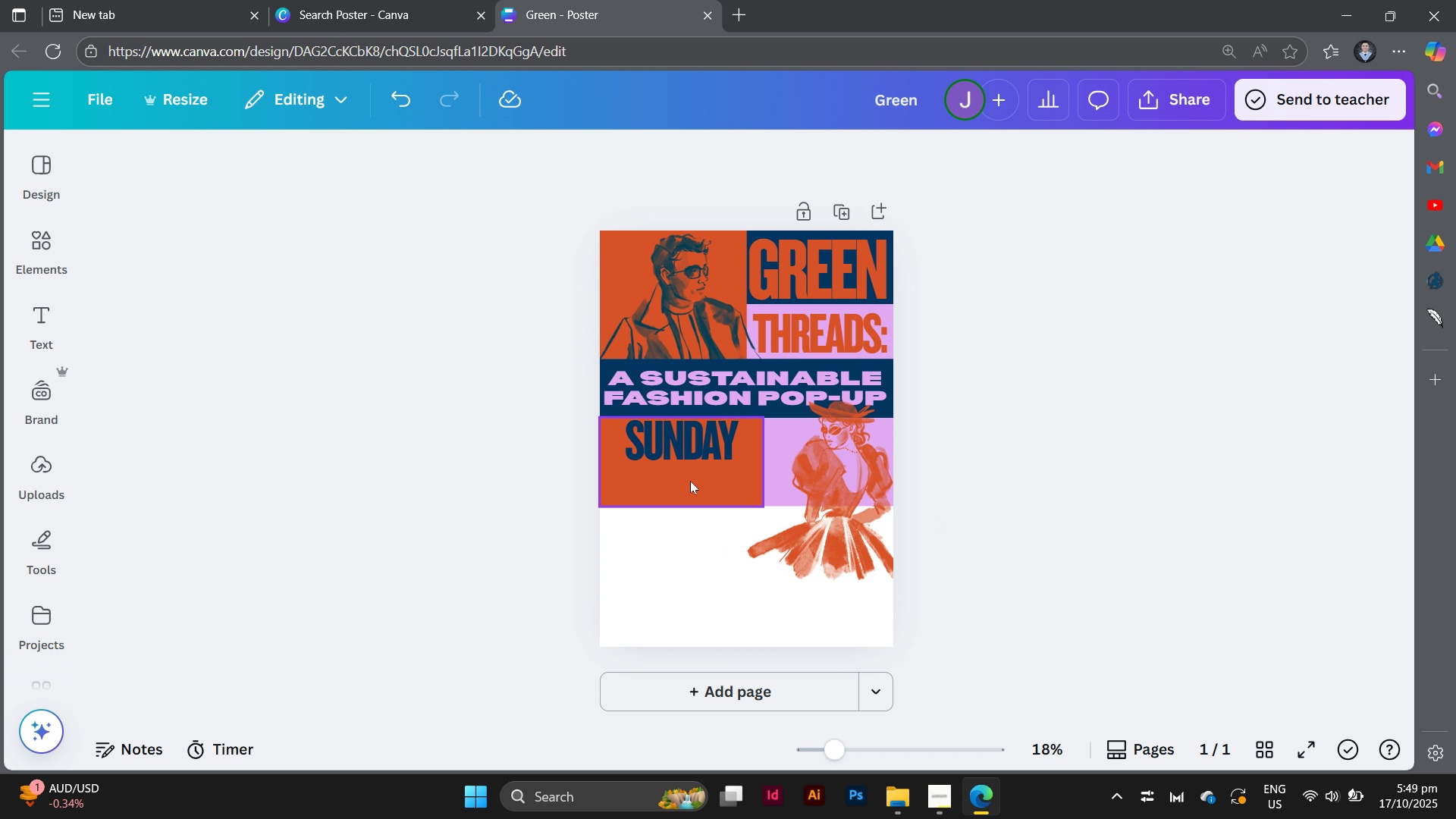 
left_click([691, 481])
 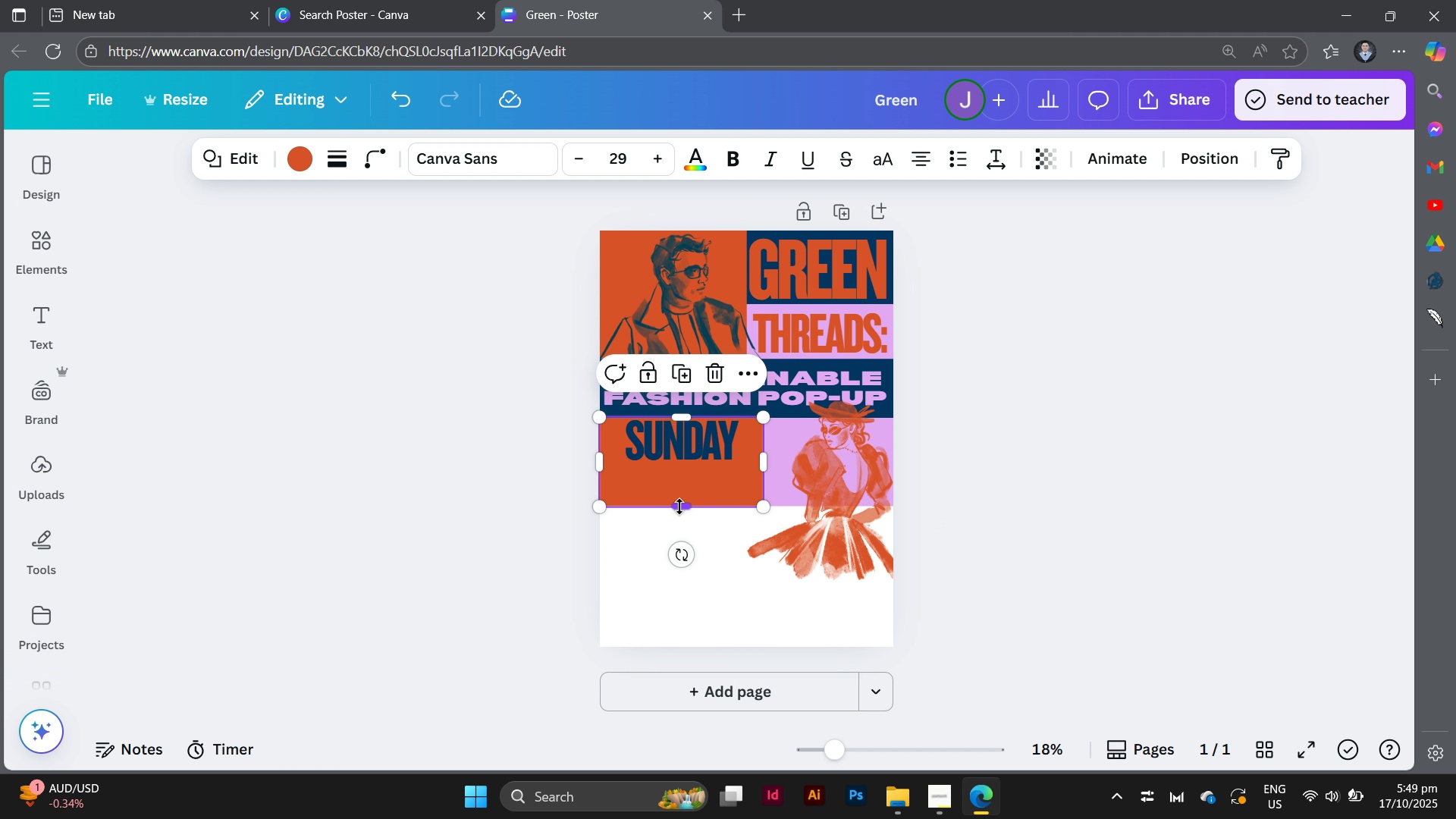 
left_click_drag(start_coordinate=[679, 507], to_coordinate=[678, 467])
 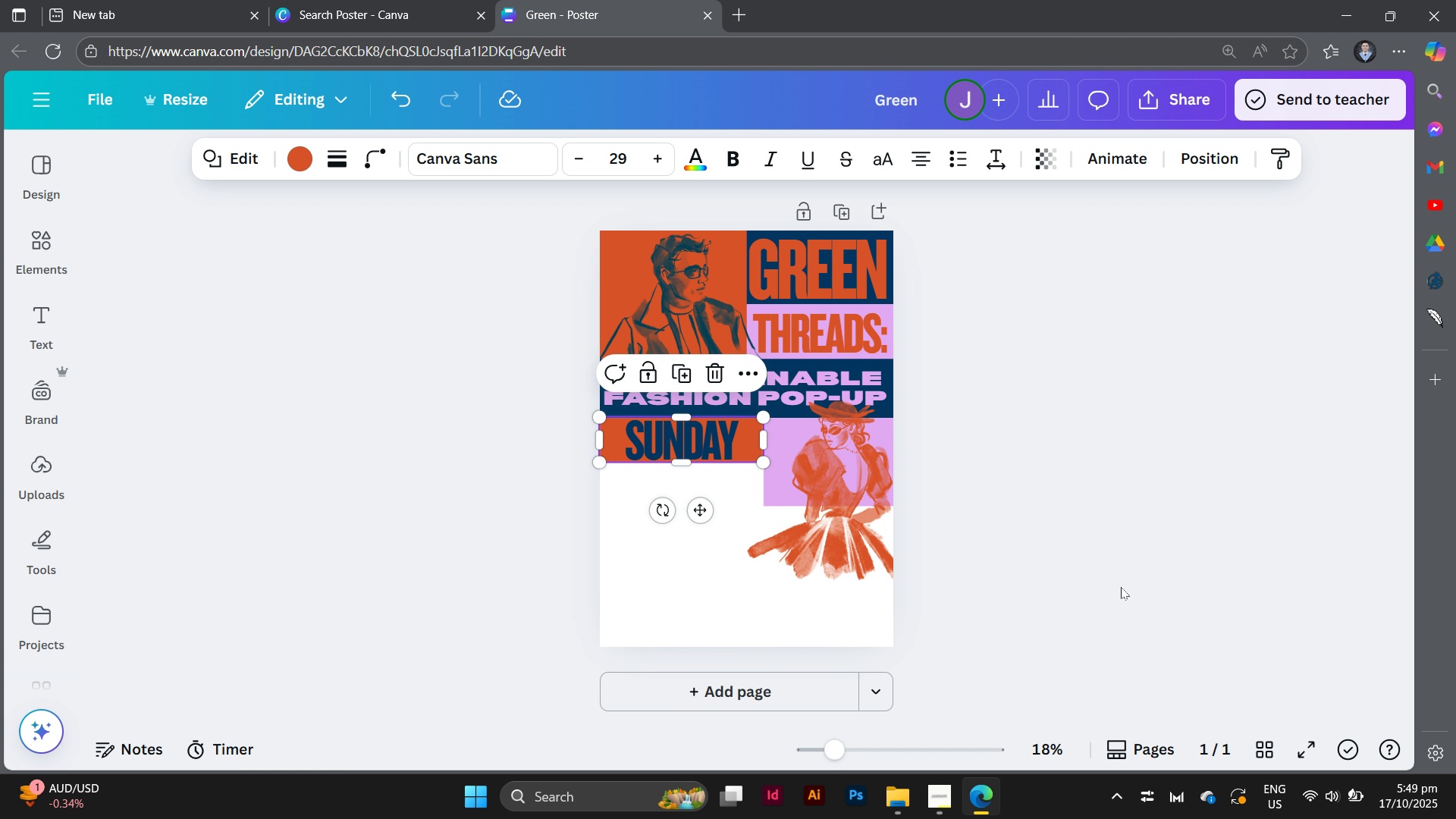 
left_click([1121, 587])
 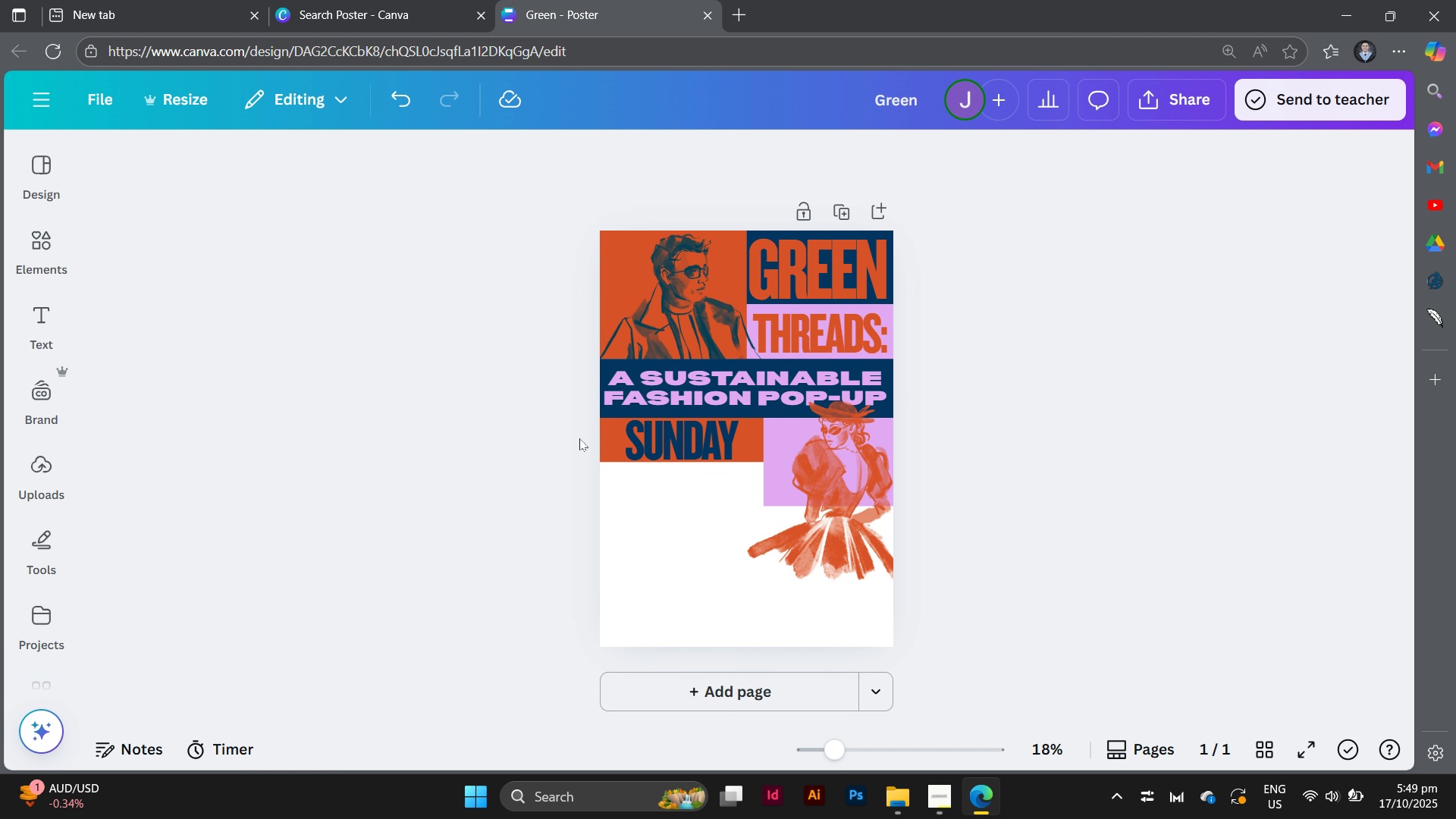 
left_click([607, 458])
 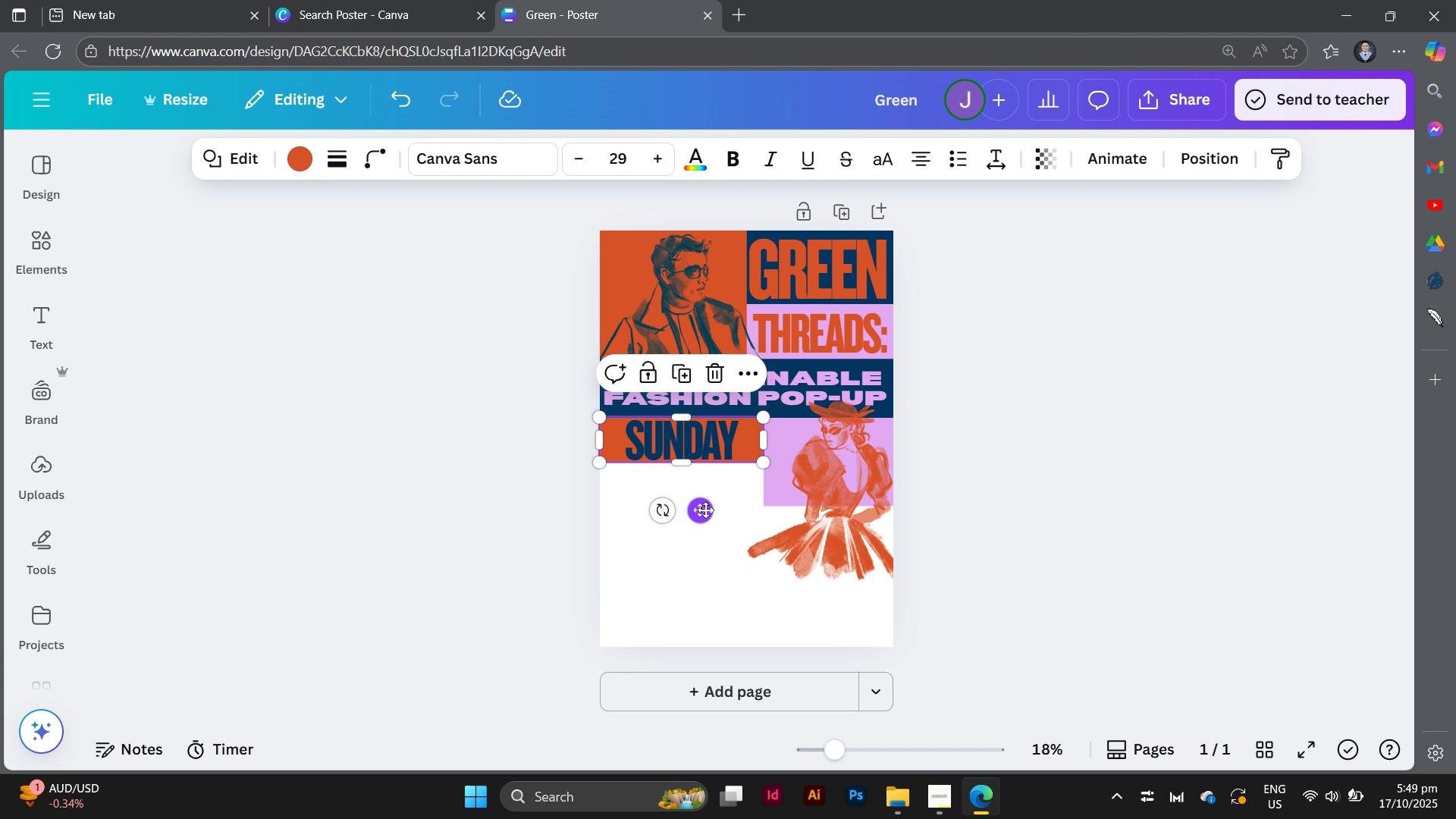 
hold_key(key=MetaLeft, duration=1.1)
left_click([705, 510])
 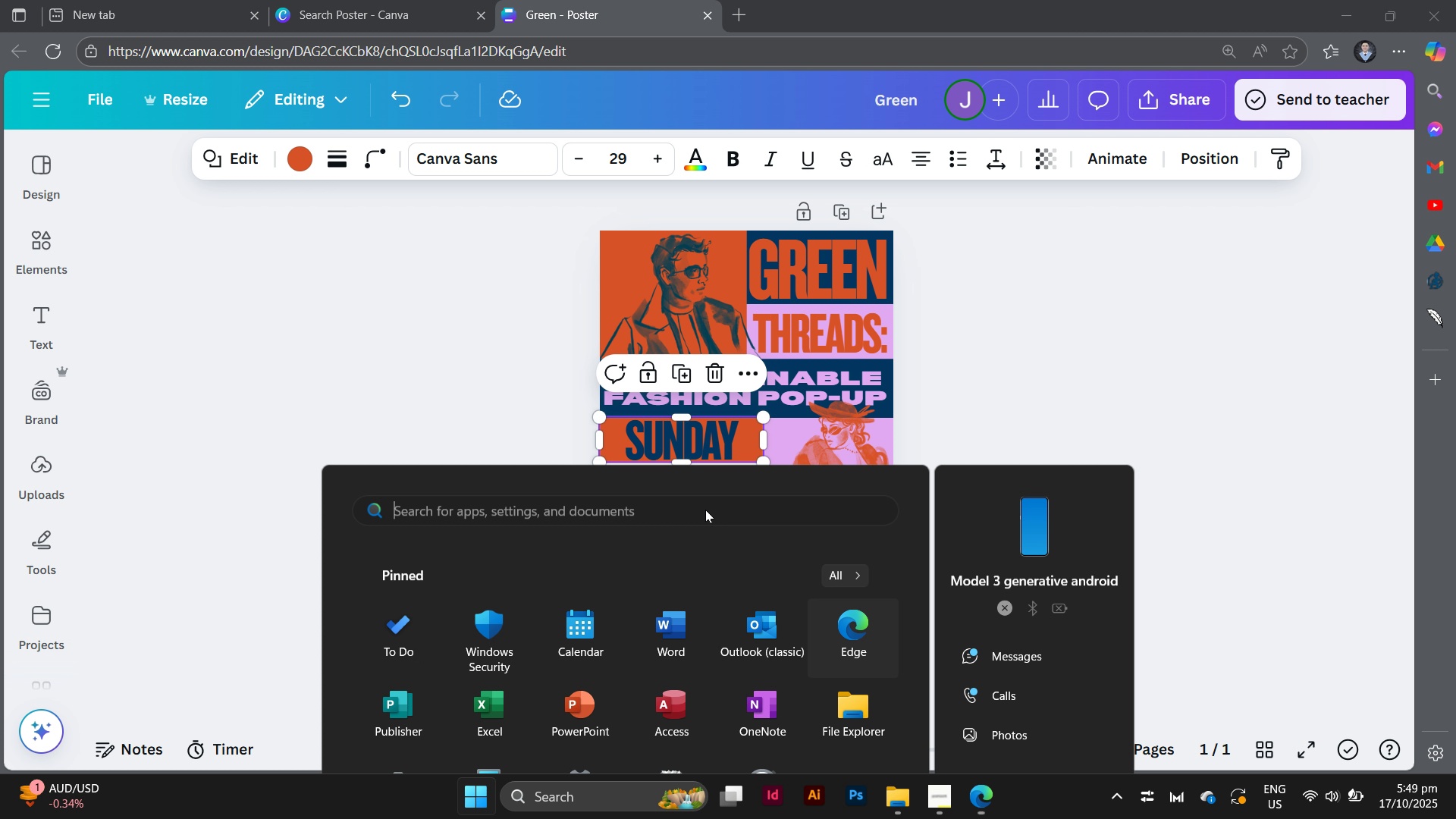 
hold_key(key=AltLeft, duration=0.49)
 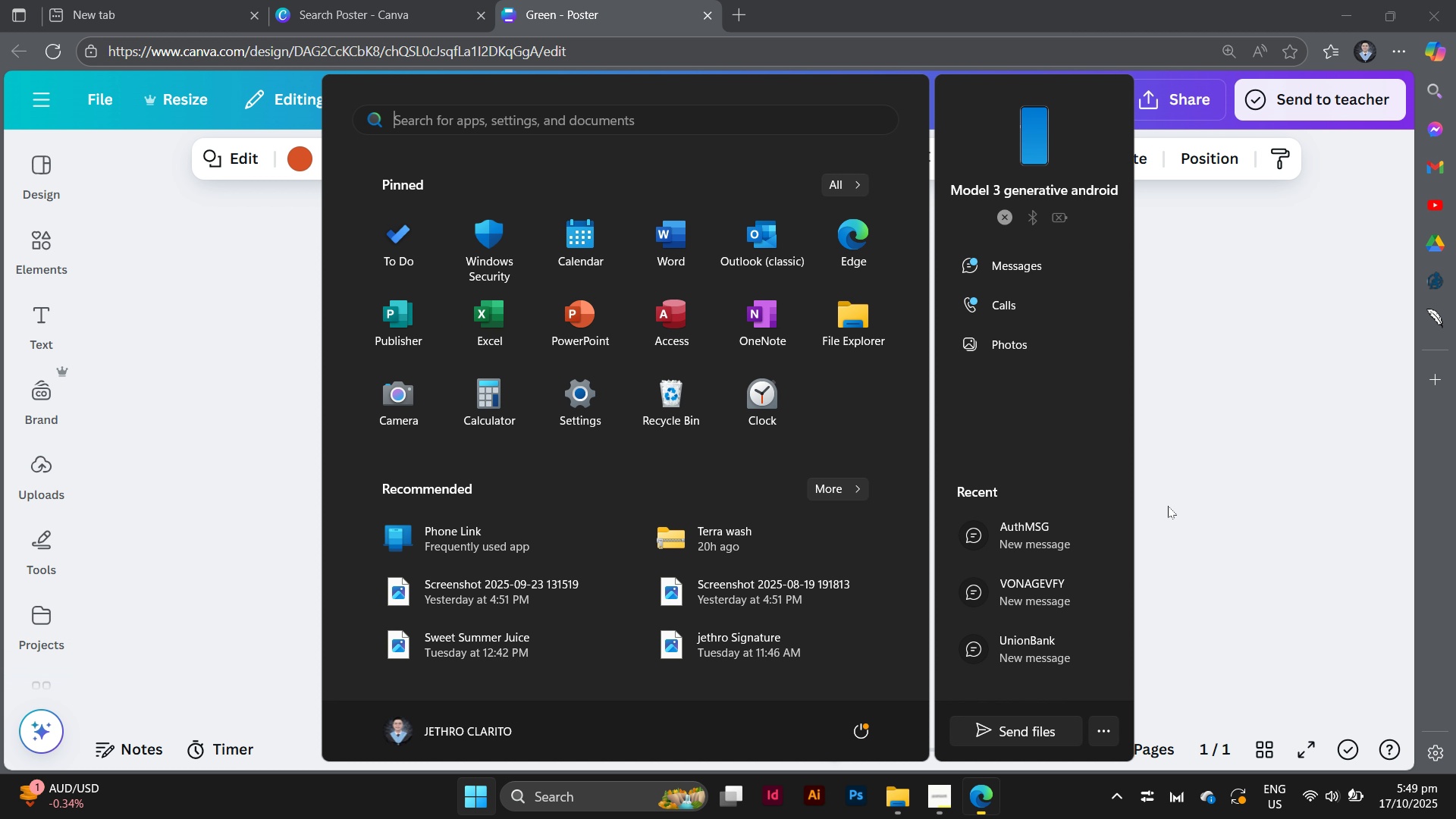 
left_click([1168, 506])
 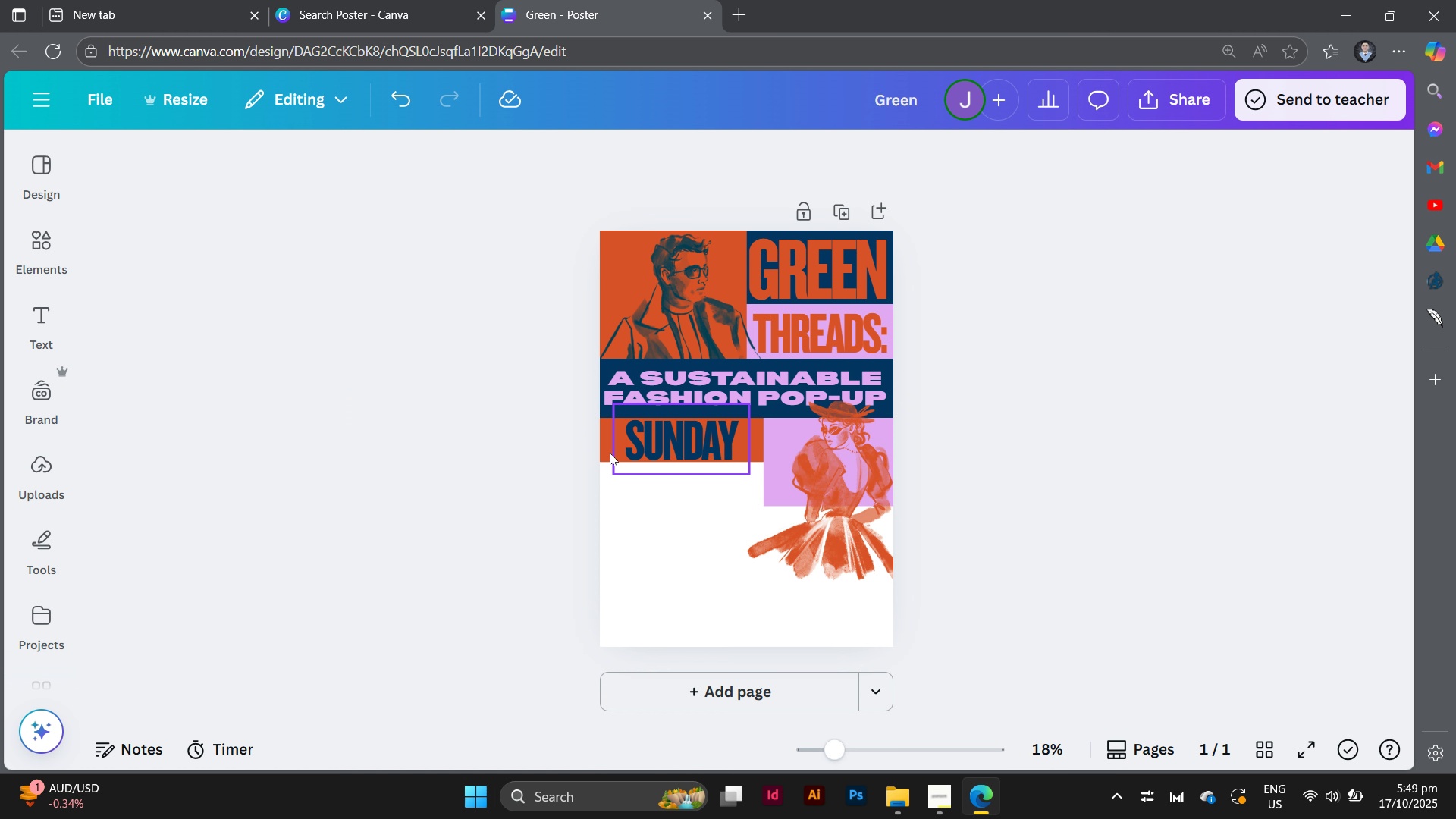 
left_click([605, 456])
 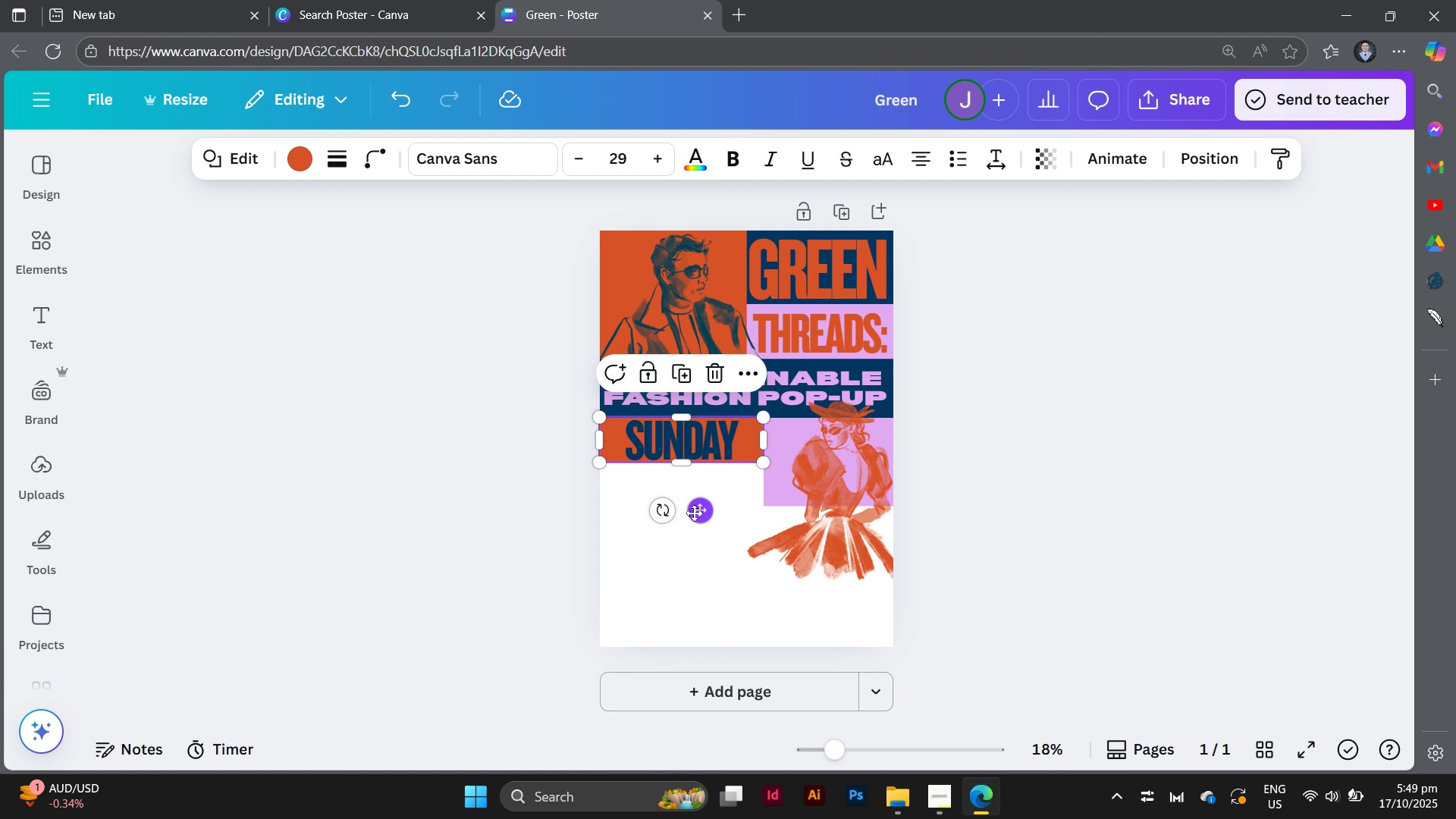 
hold_key(key=AltLeft, duration=3.63)
left_click_drag(start_coordinate=[694, 511], to_coordinate=[692, 554])
 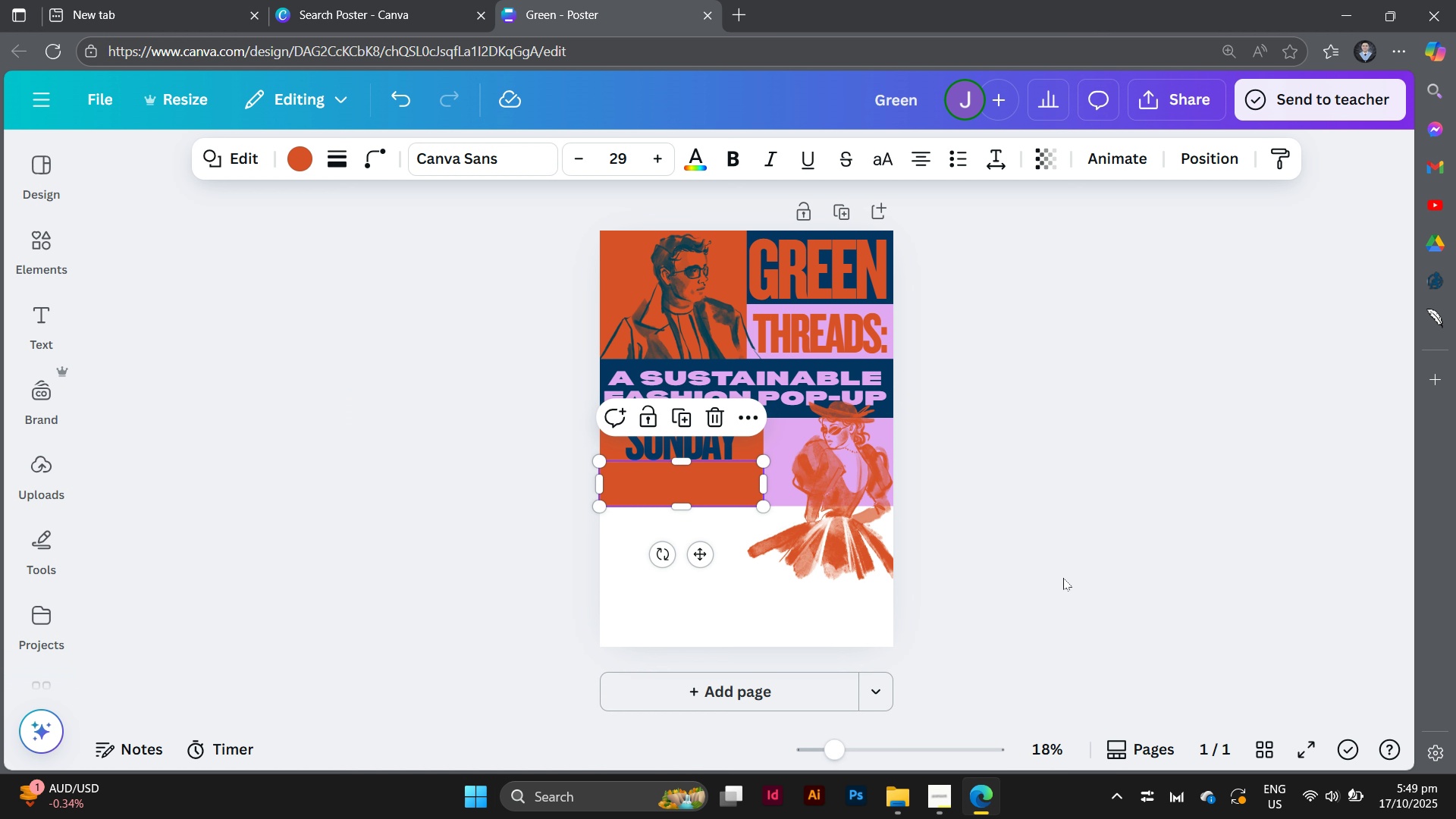 
left_click([1063, 578])
 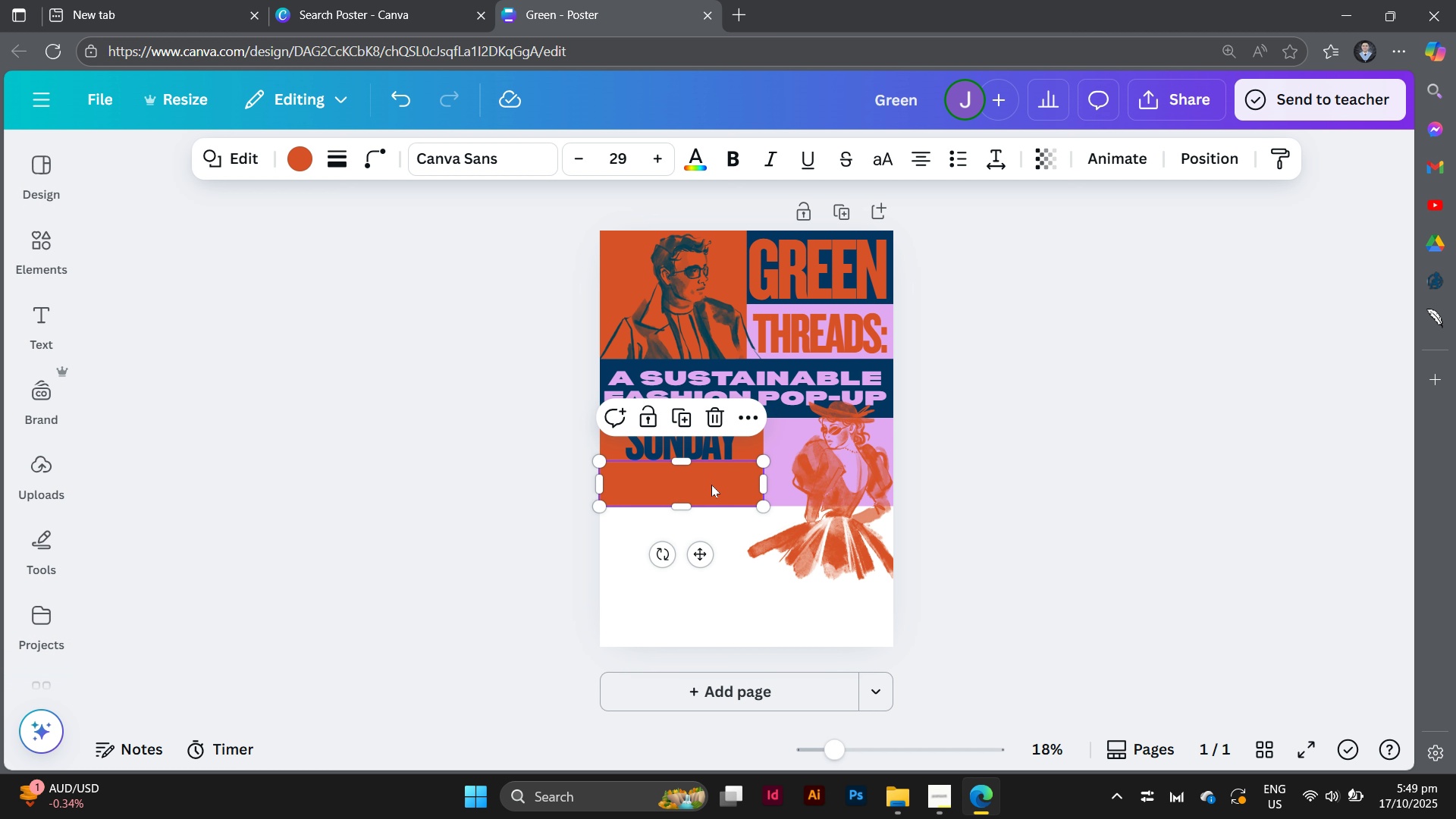 
left_click([711, 485])
 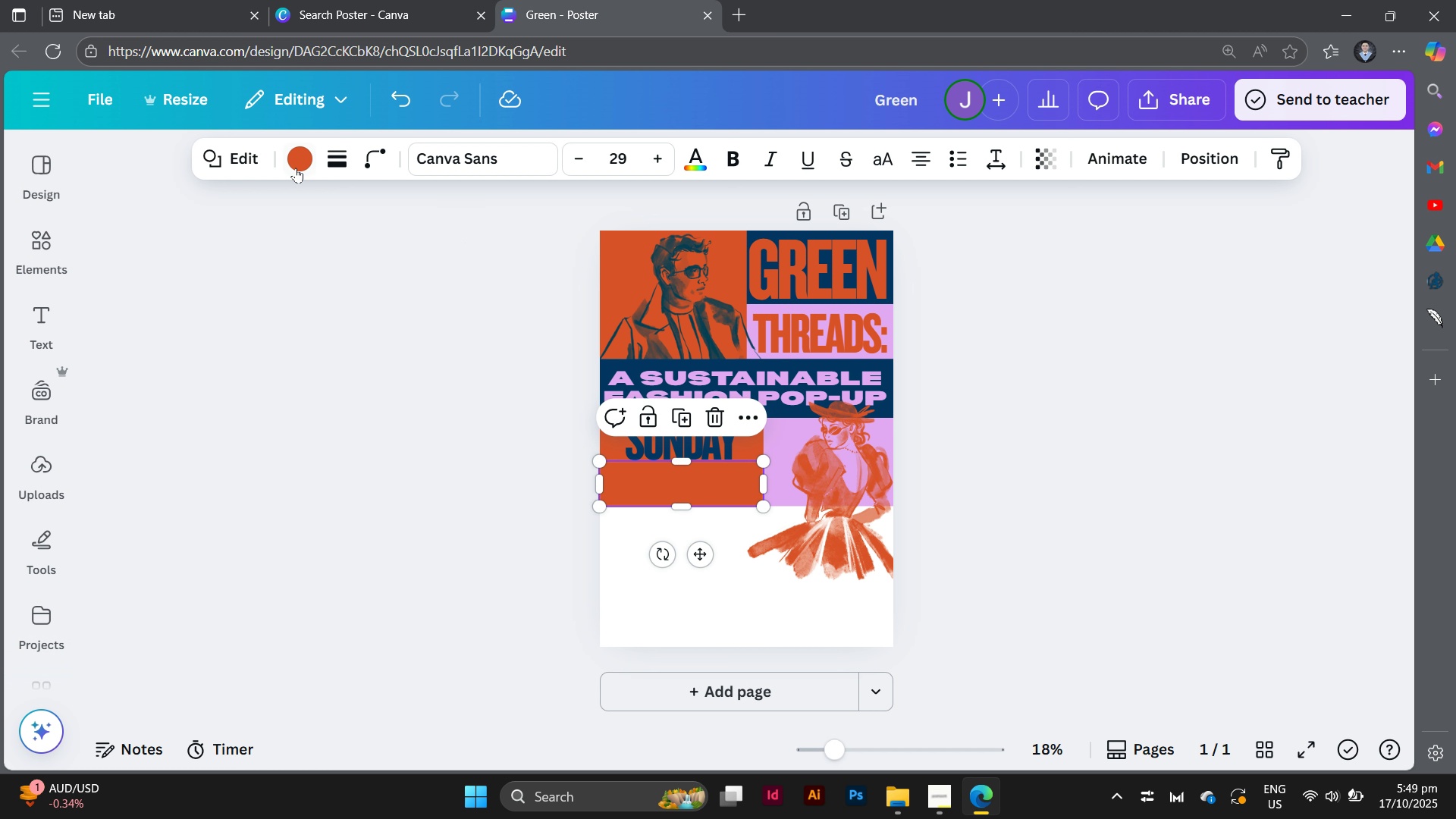 
left_click([297, 168])
 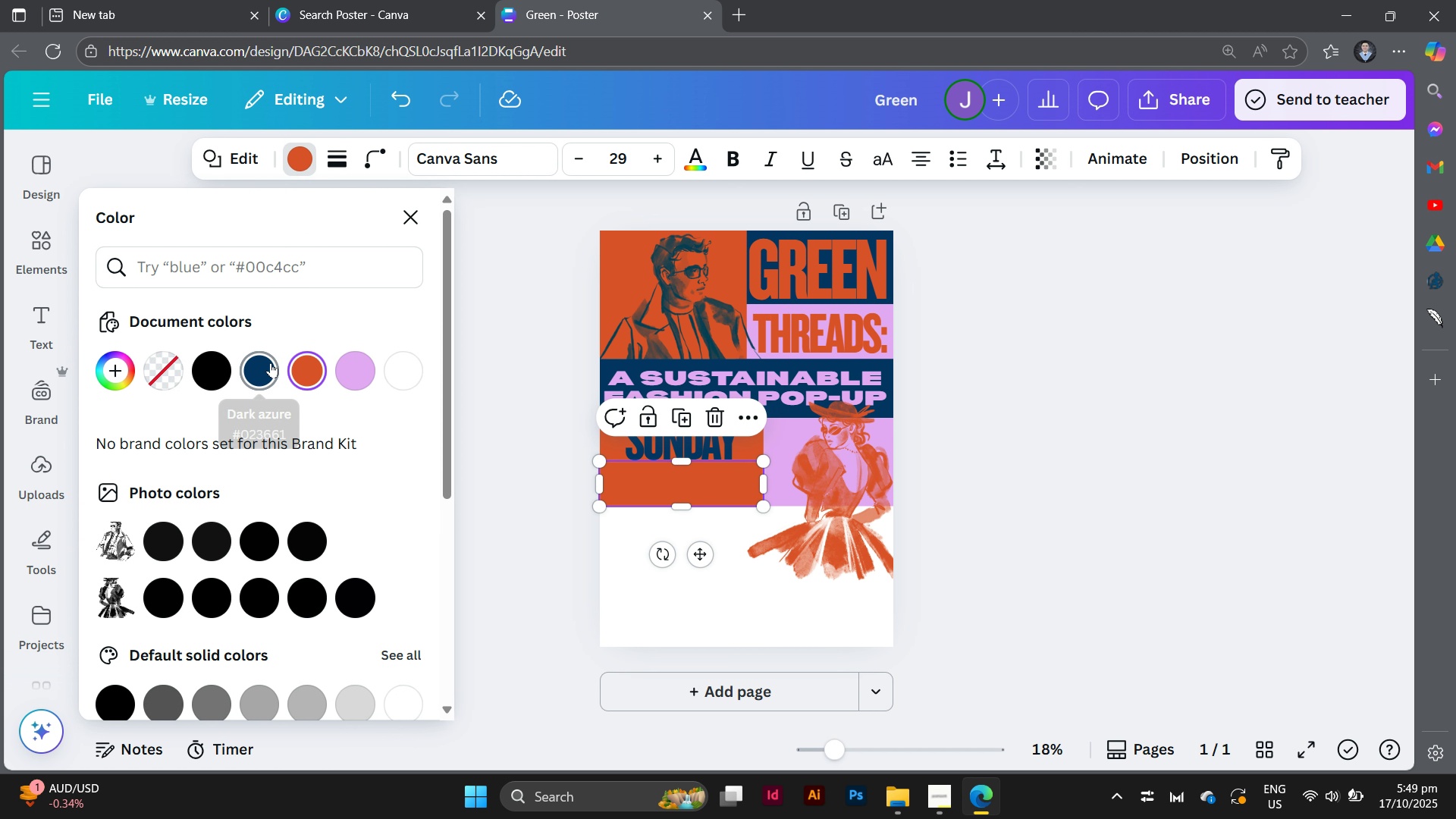 
left_click([271, 362])
 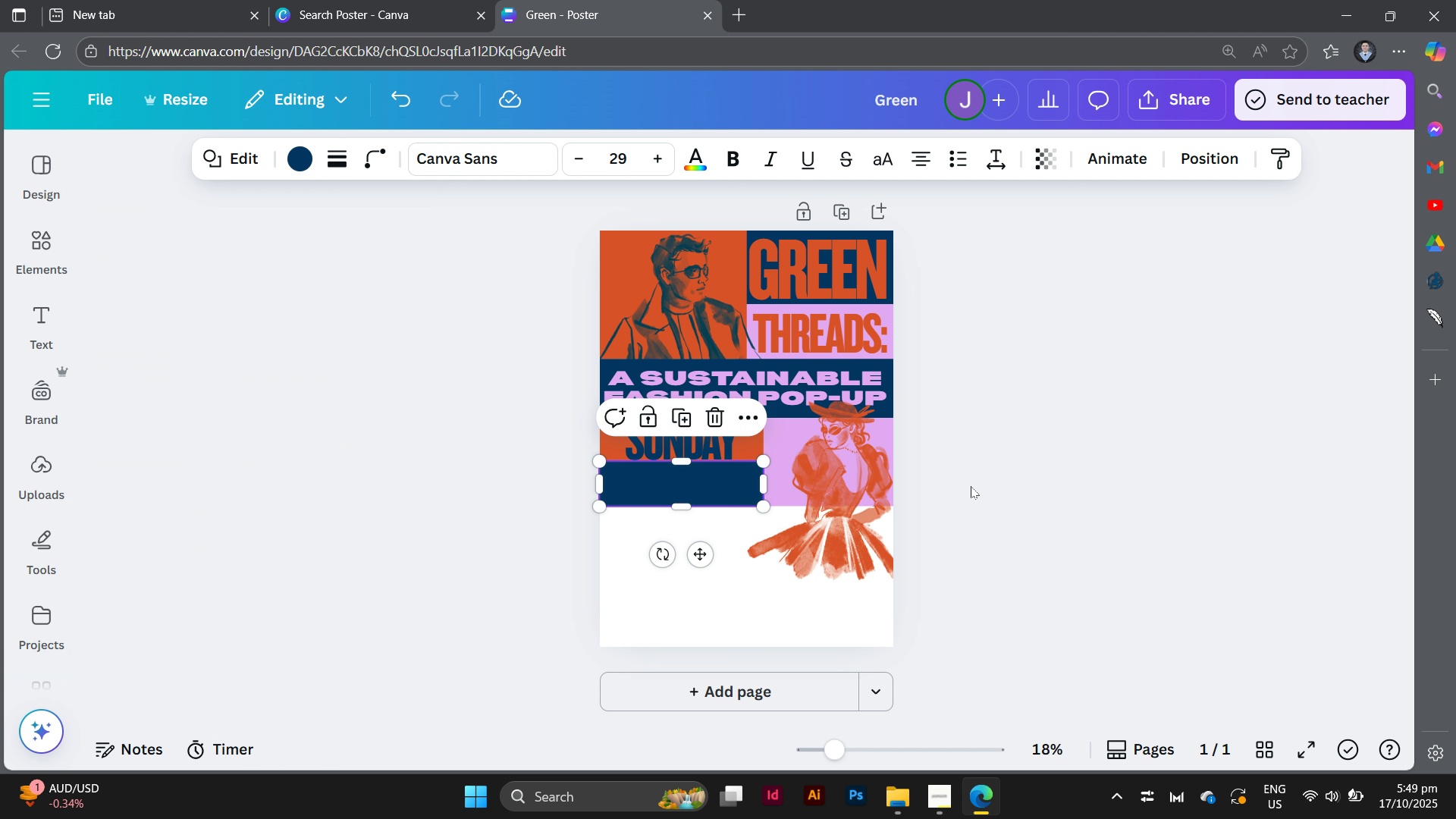 
double_click([971, 486])
 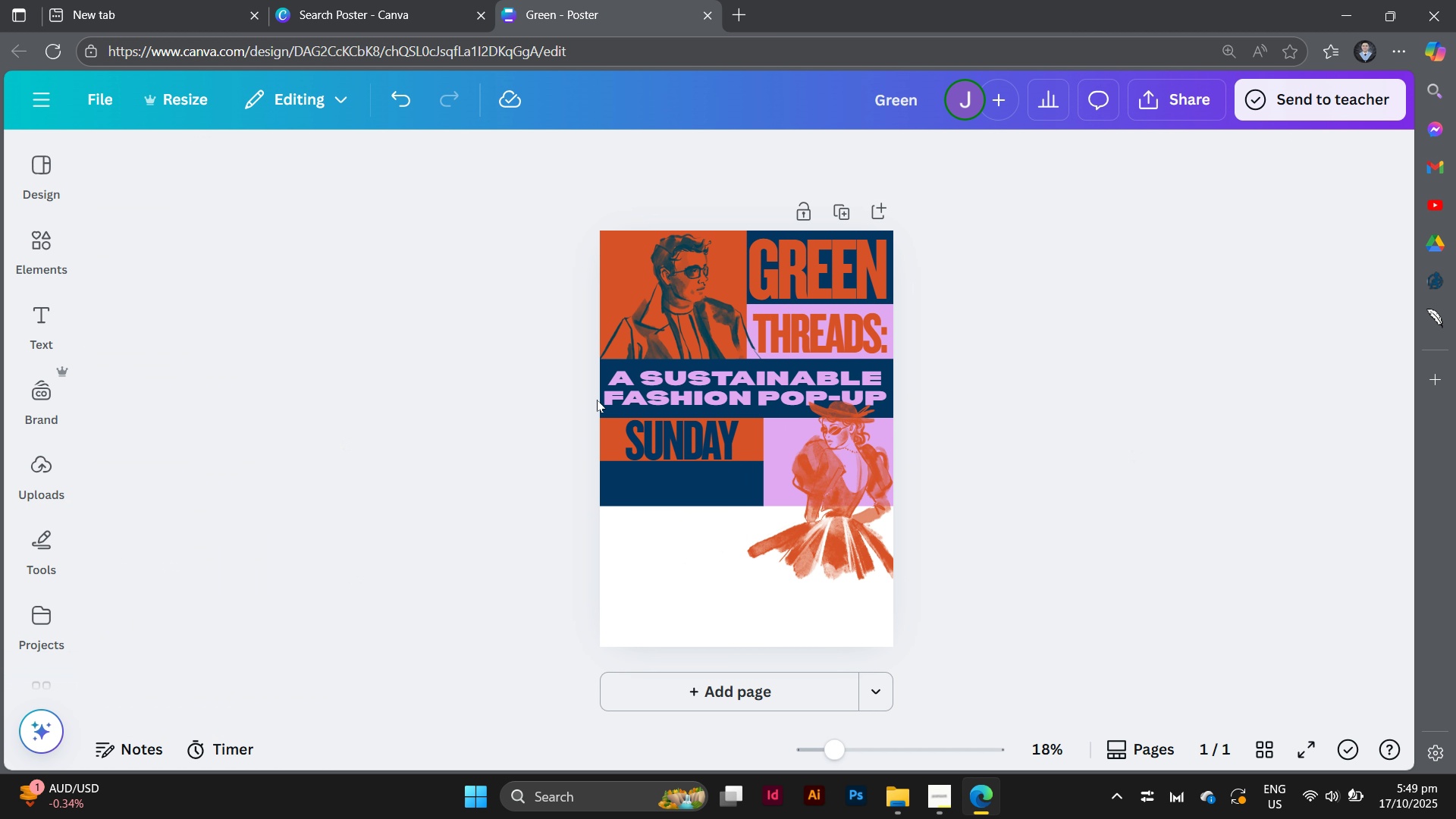 
left_click([674, 436])
 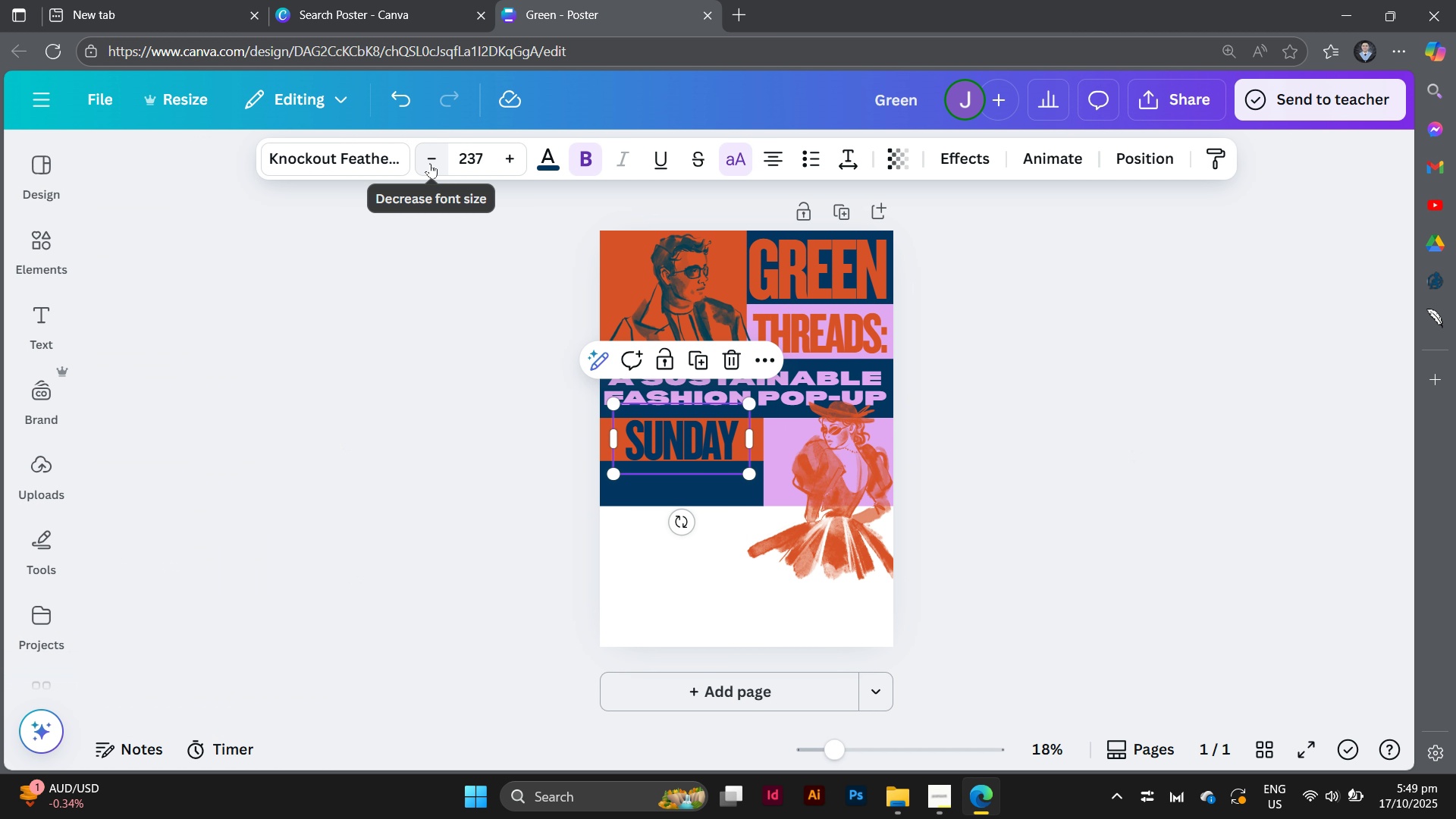 
left_click([430, 163])
 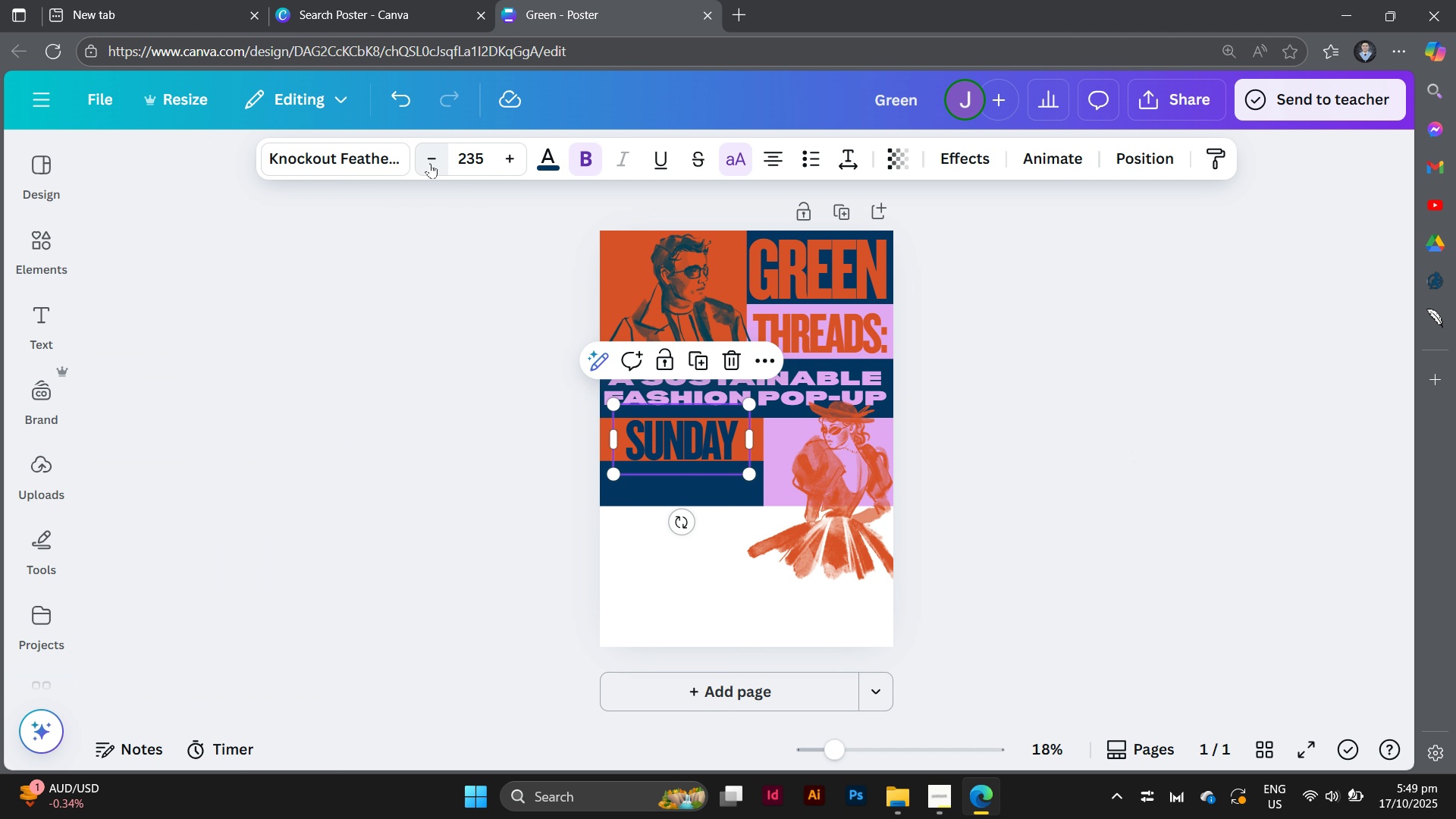 
double_click([430, 163])
 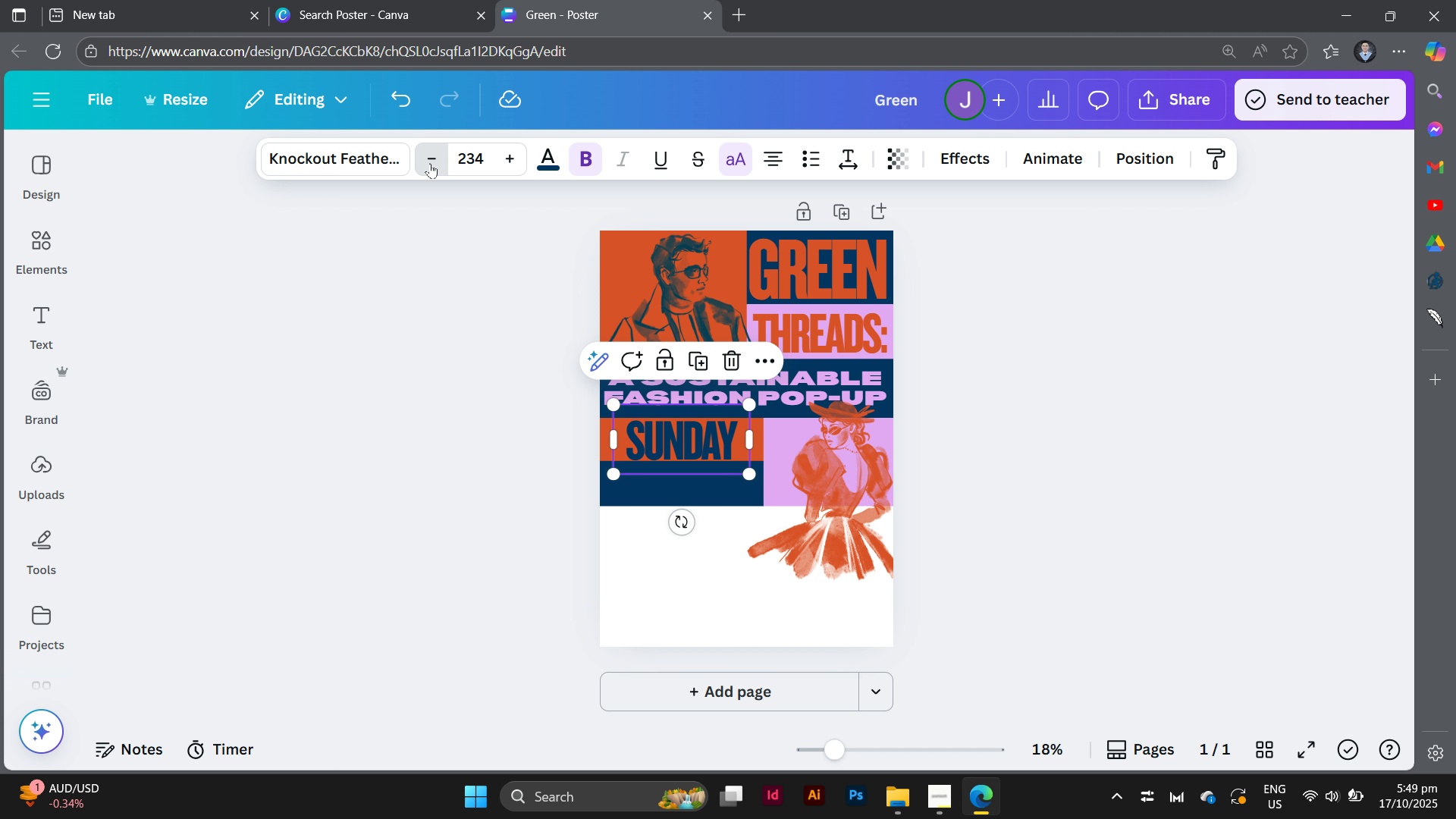 
triple_click([430, 163])
 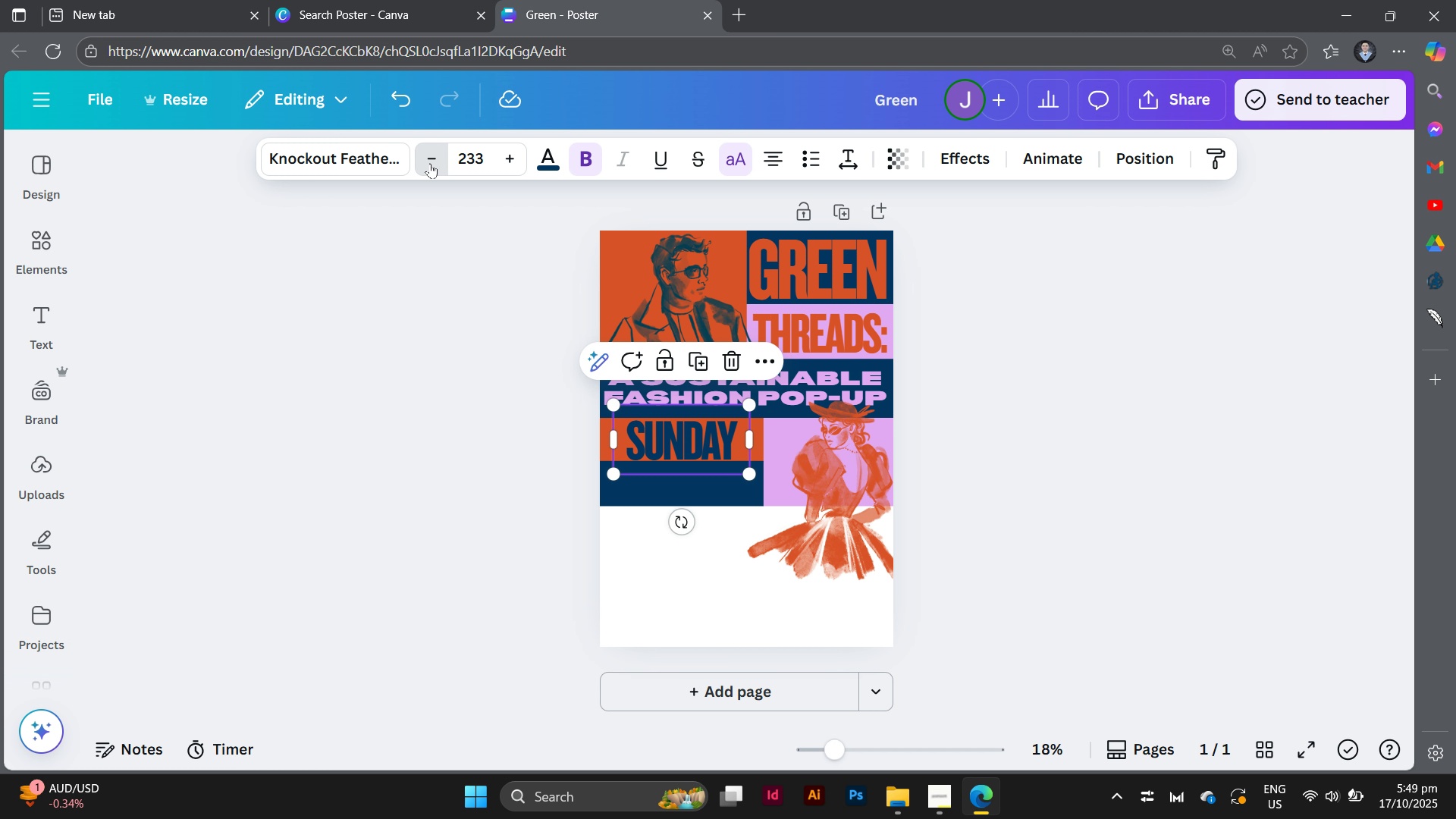 
triple_click([430, 163])
 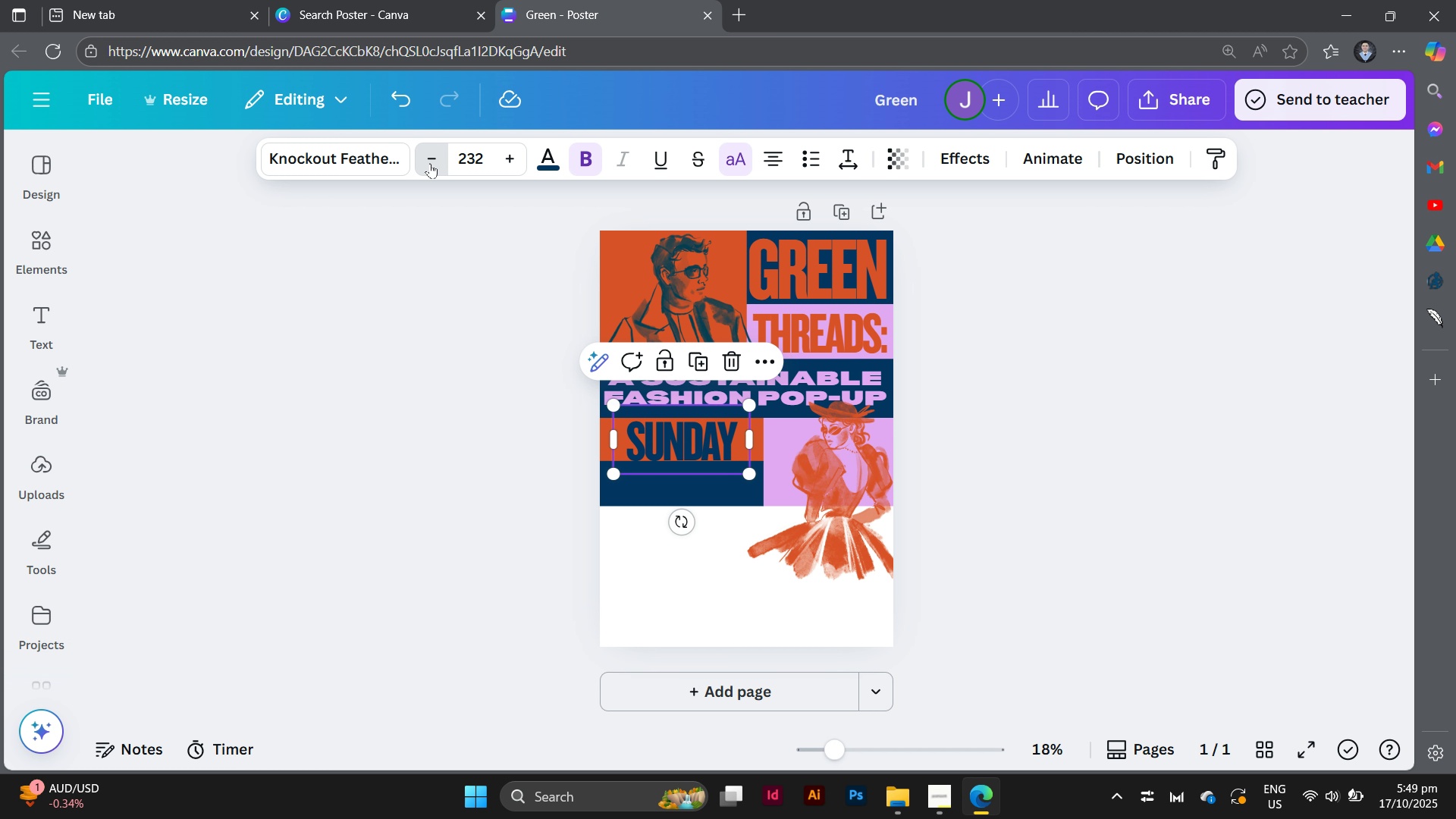 
triple_click([430, 163])
 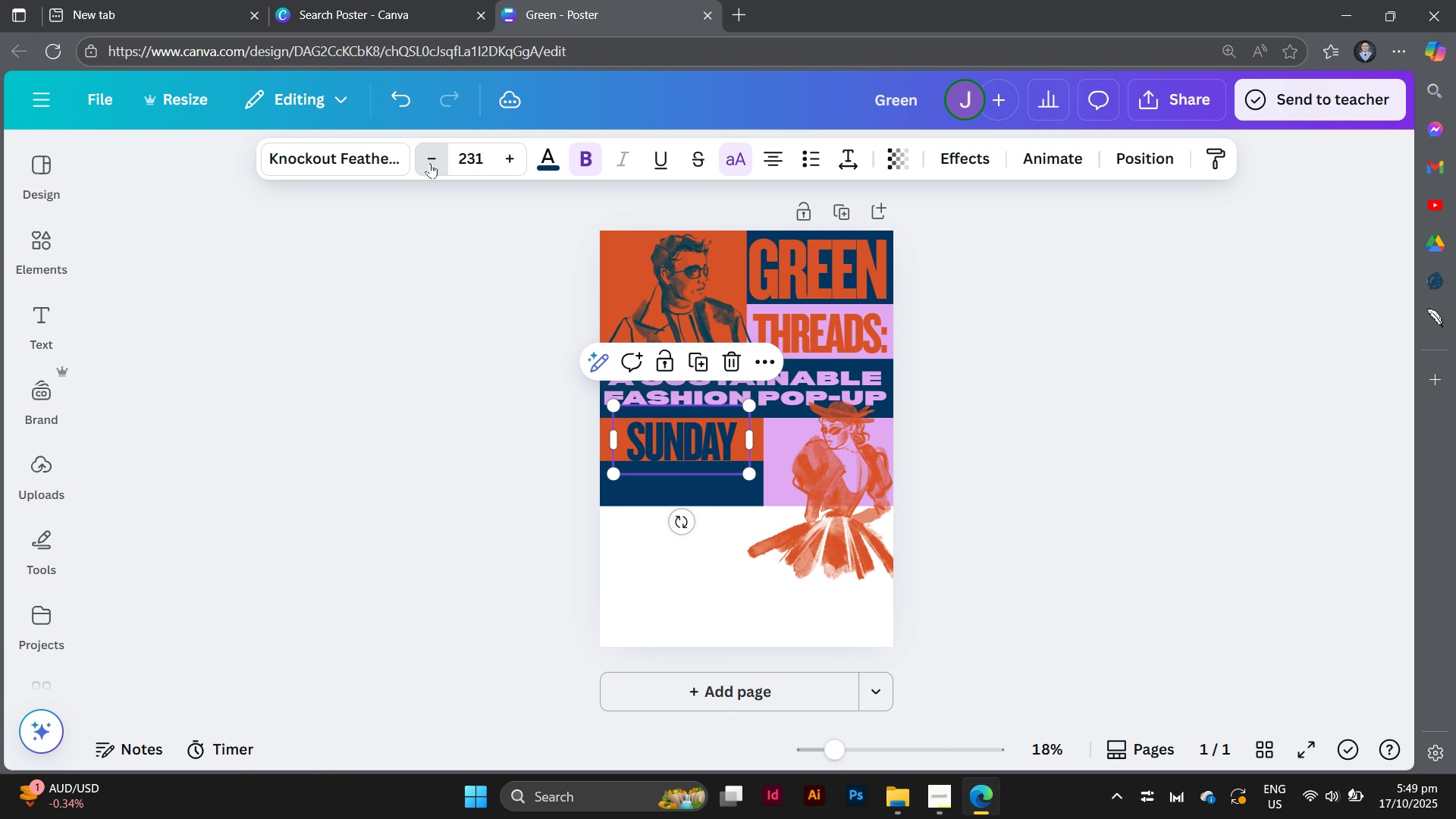 
triple_click([430, 163])
 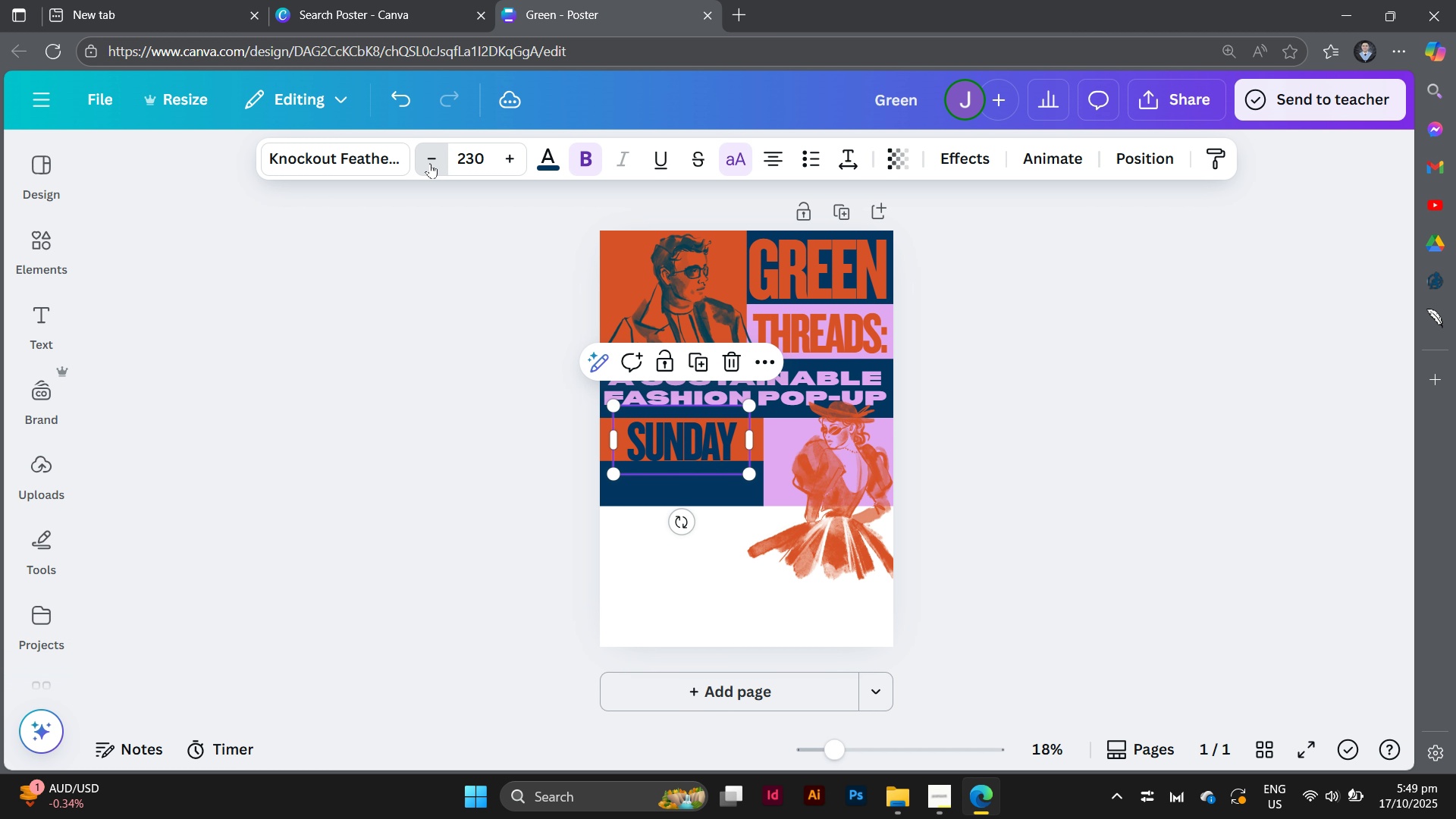 
triple_click([430, 163])
 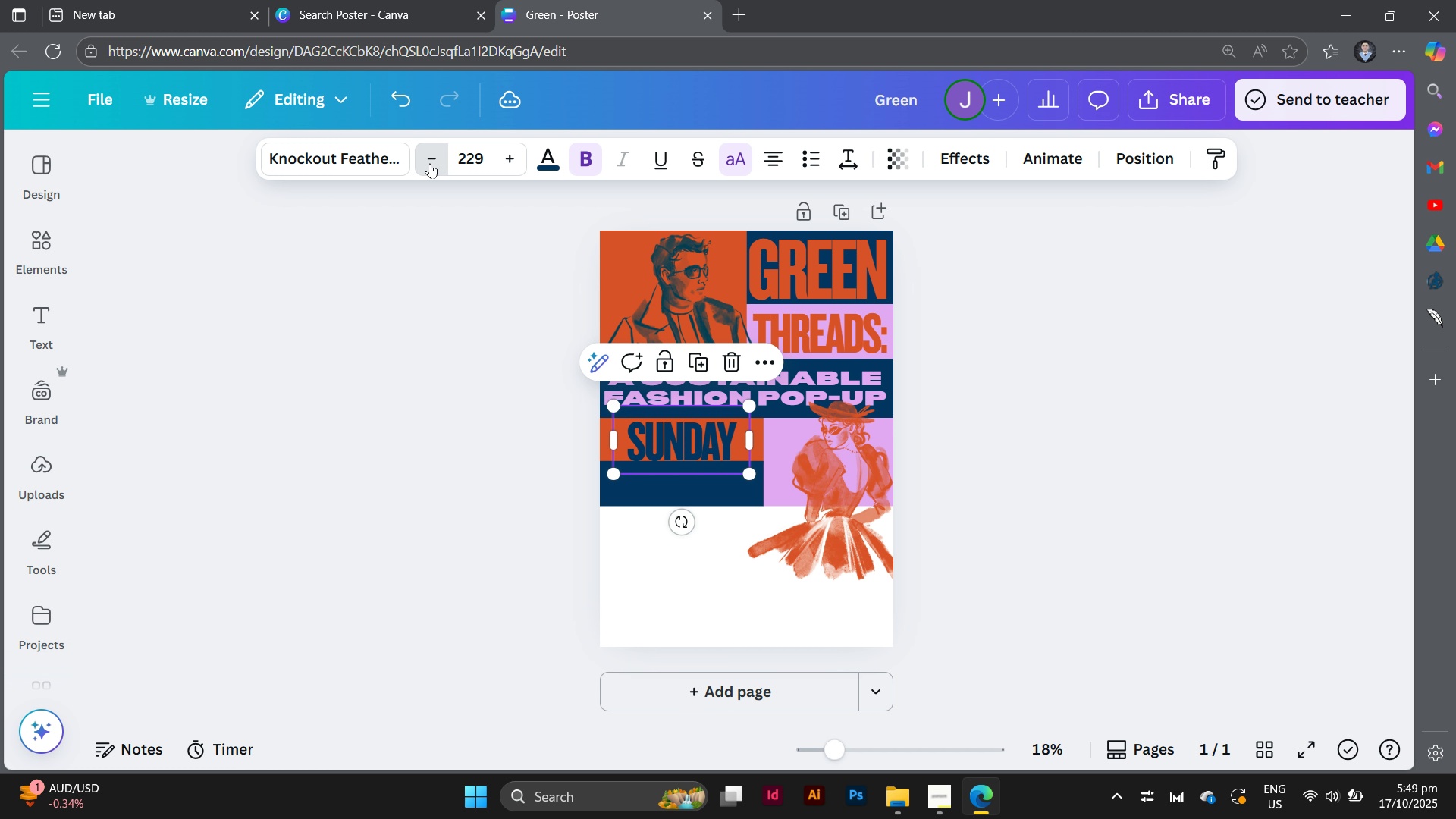 
triple_click([430, 163])
 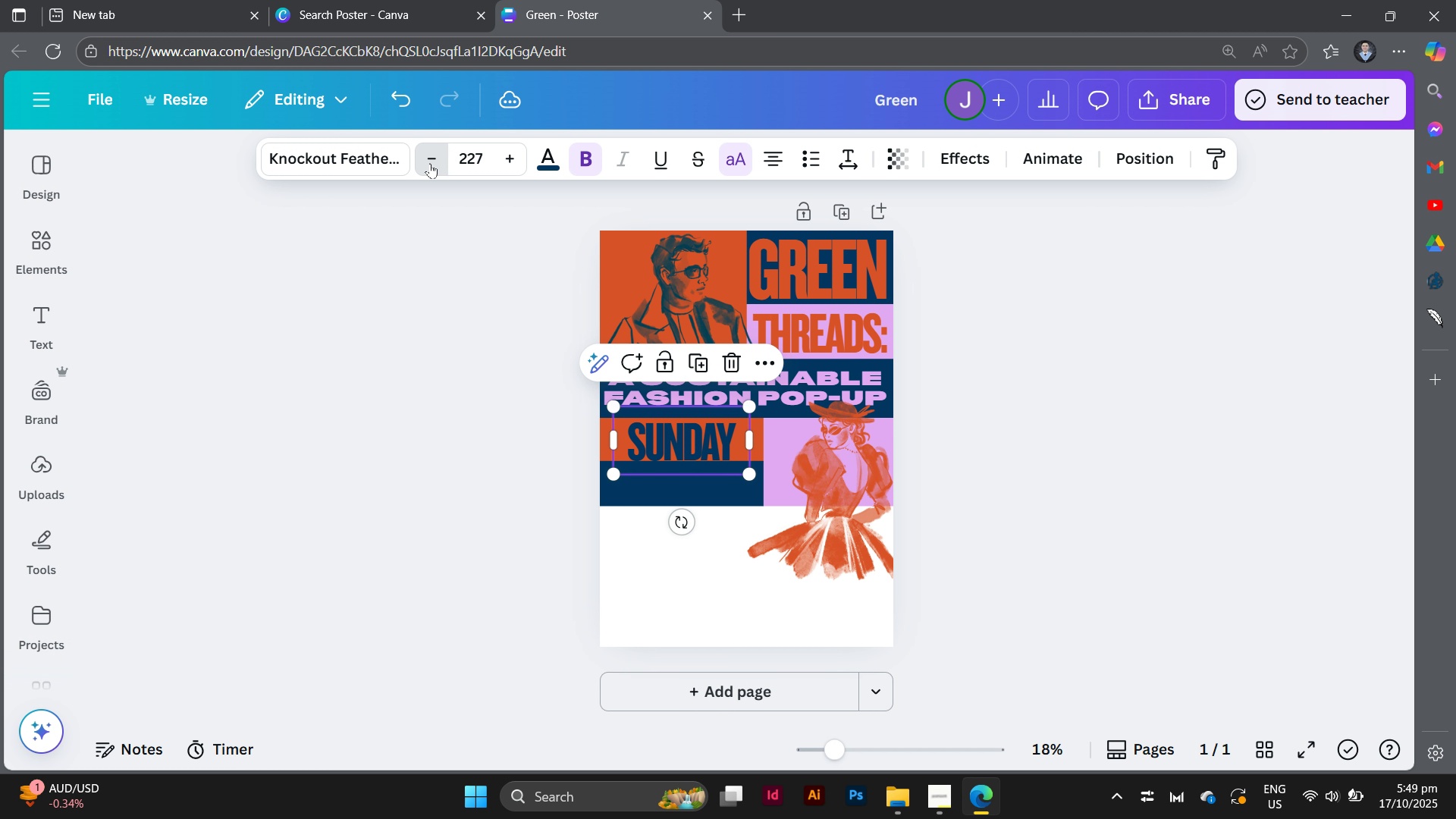 
triple_click([430, 163])
 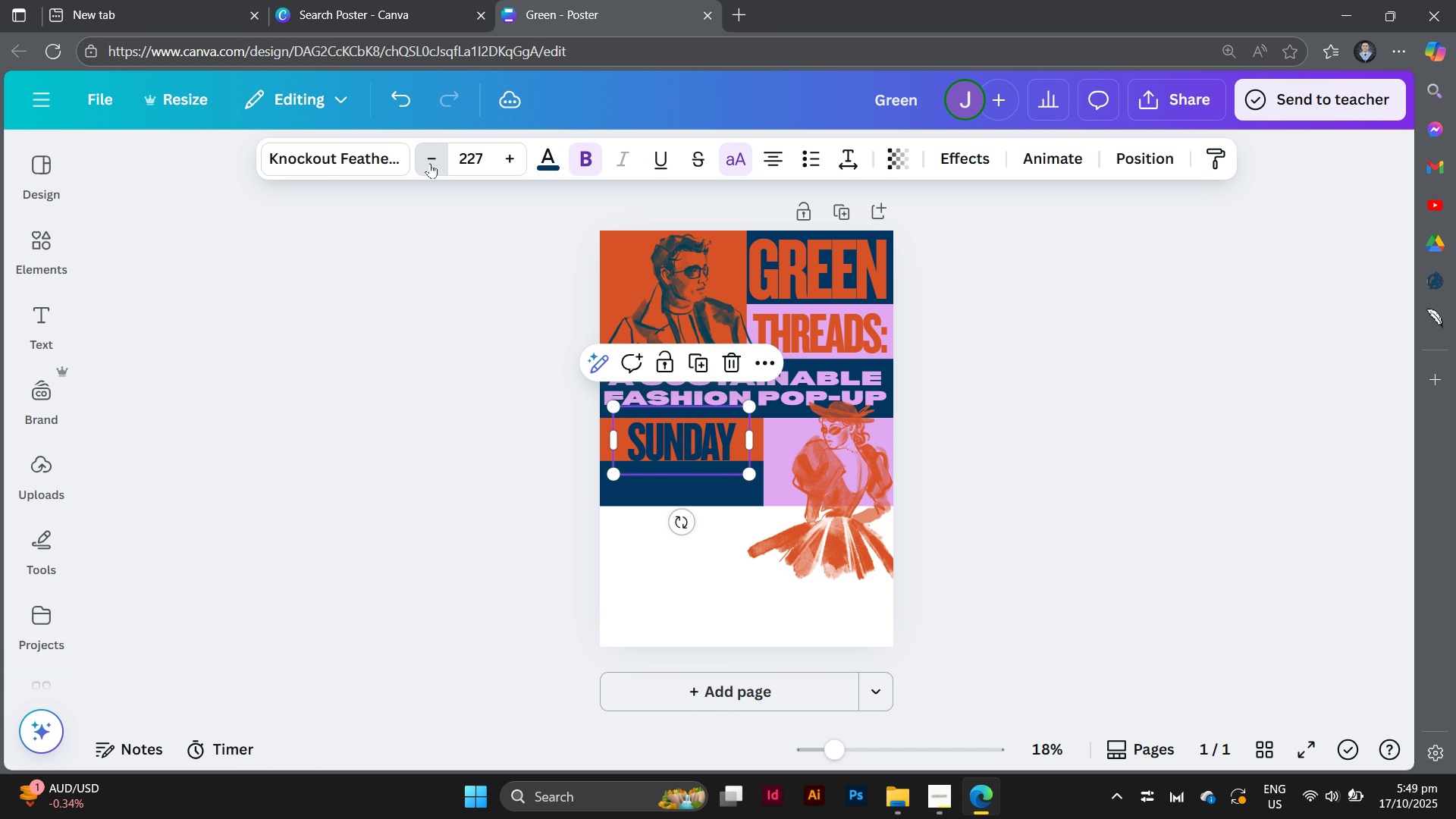 
triple_click([430, 163])
 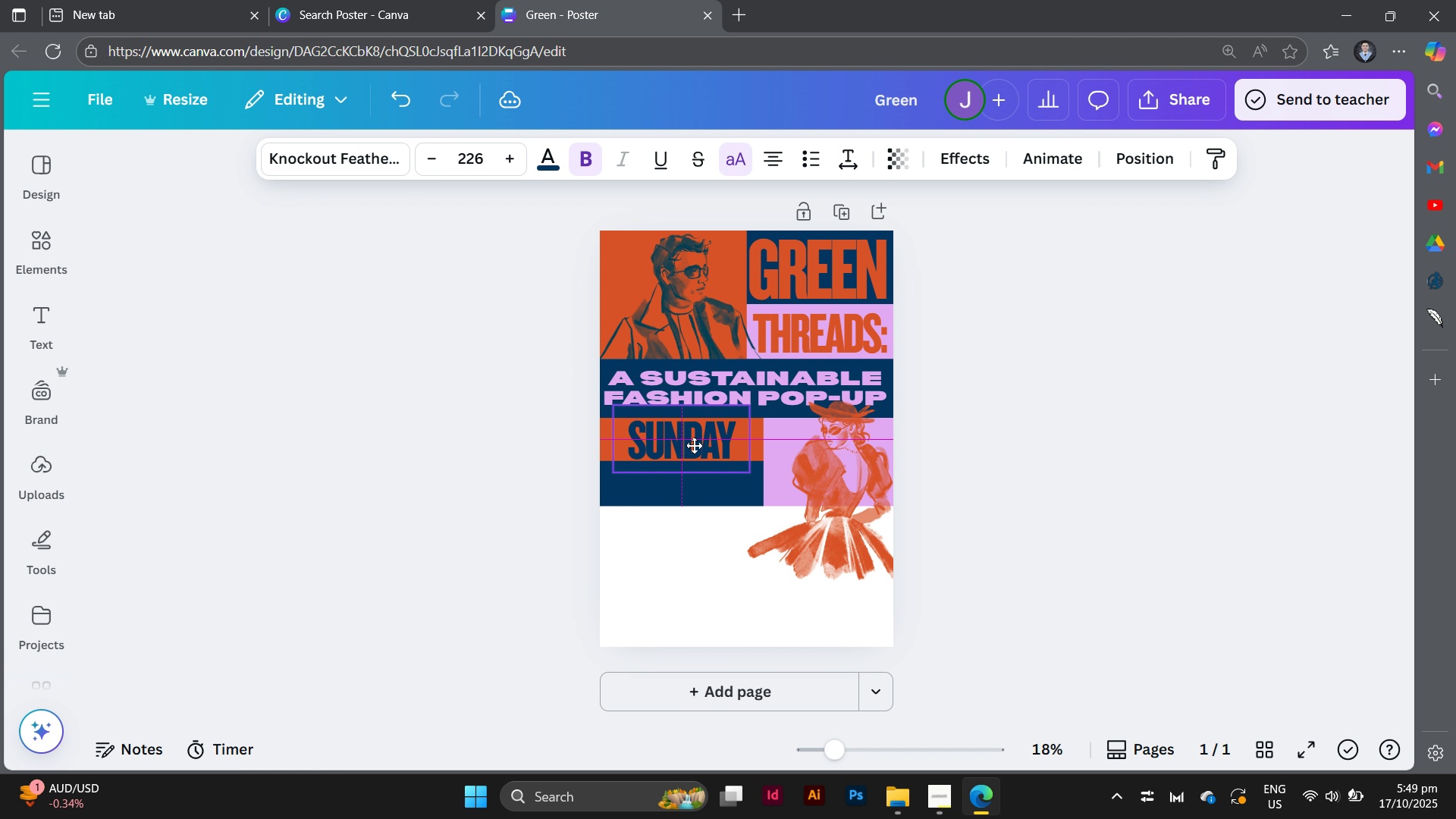 
left_click([985, 503])
 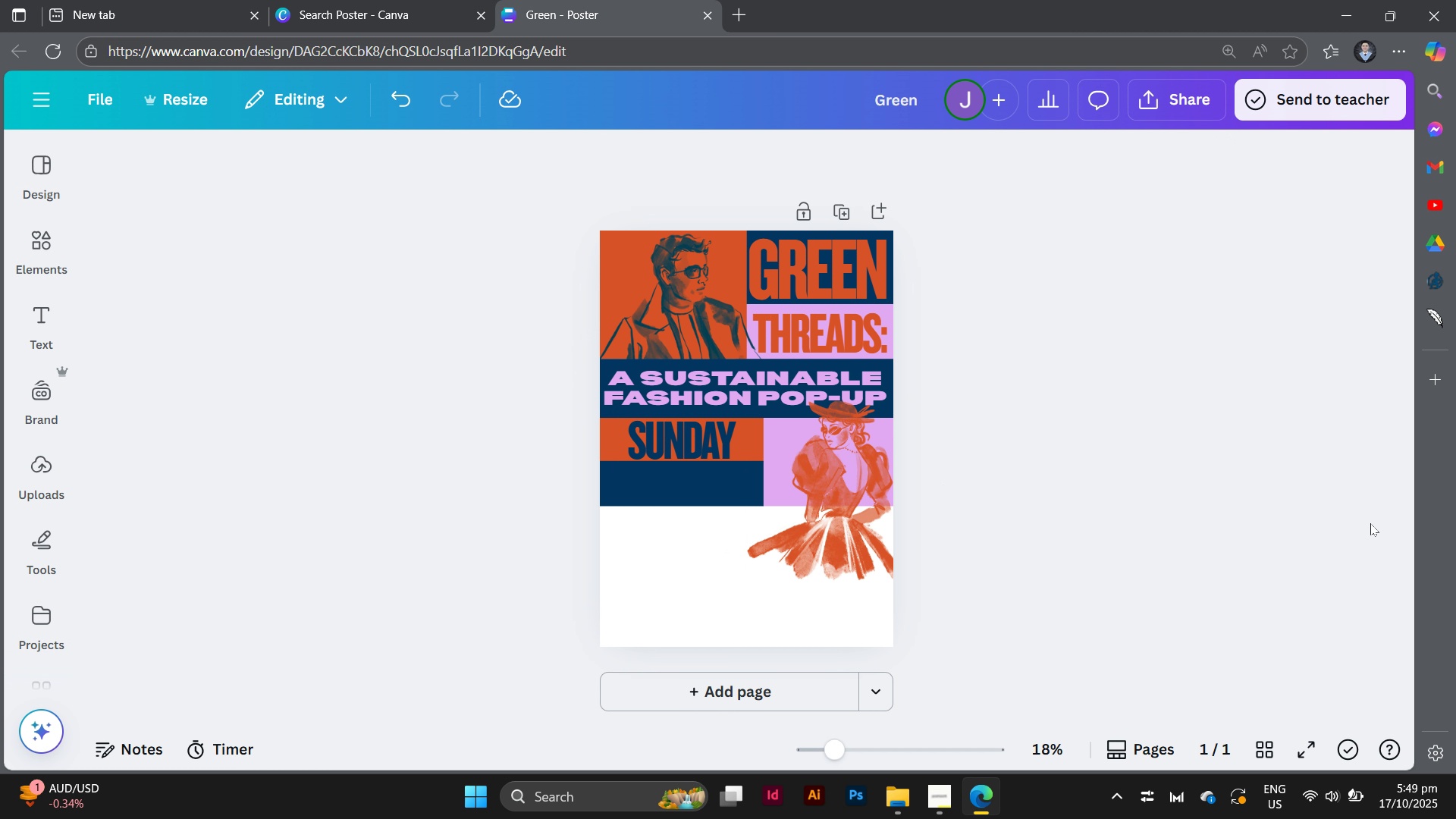 
left_click([1148, 522])
 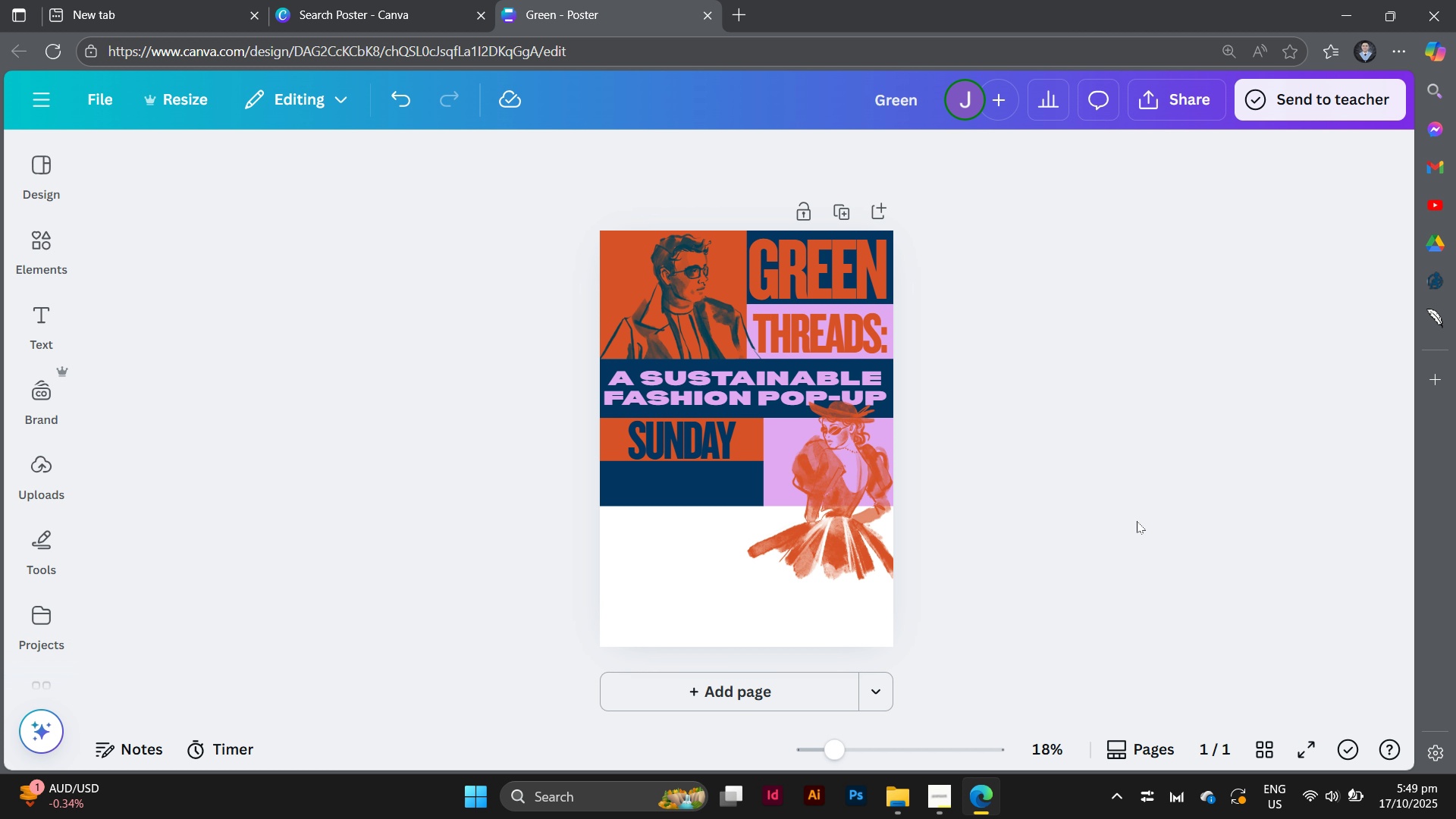 
scroll: coordinate [1148, 522], scroll_direction: down, amount: 1.0
 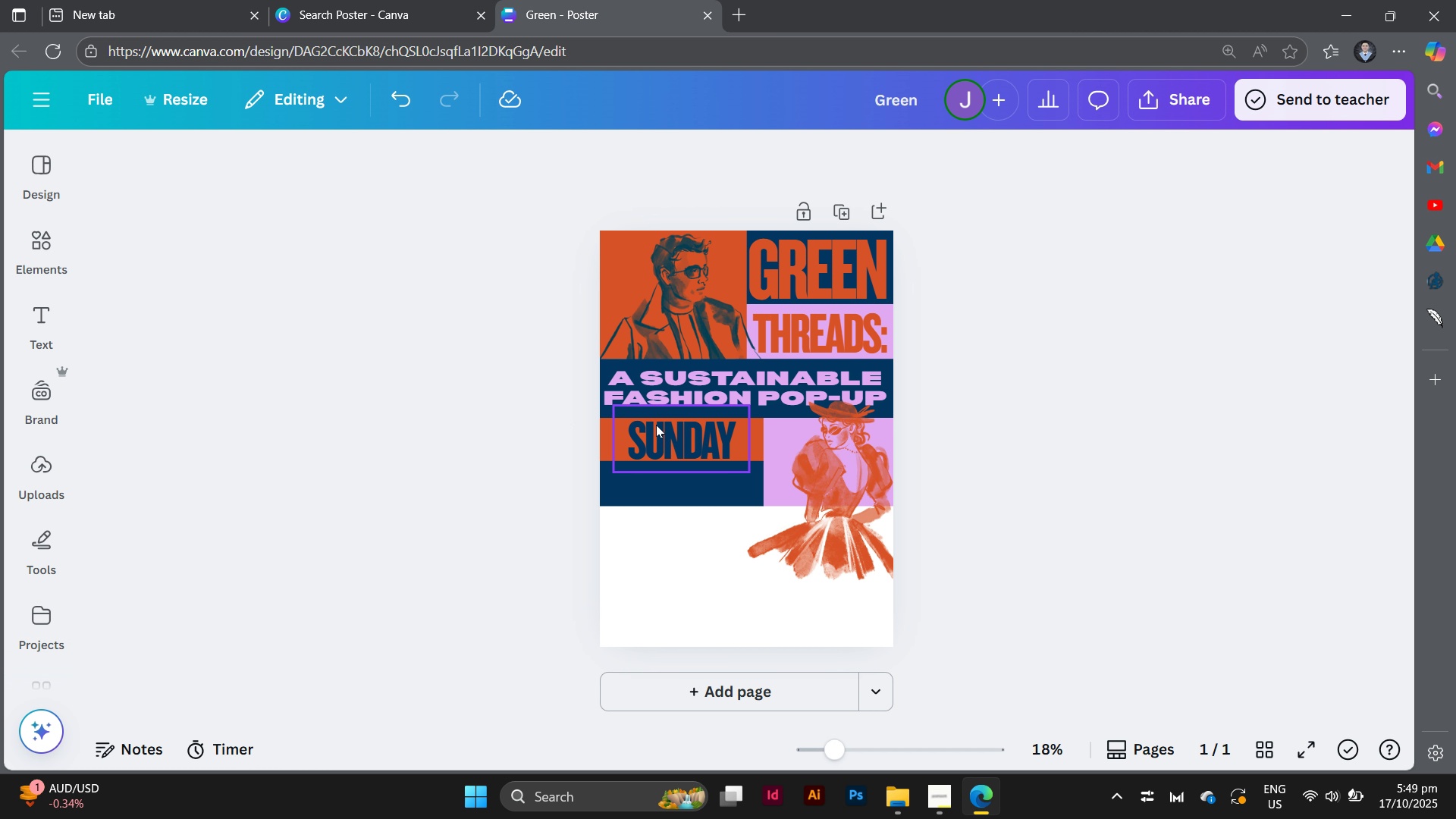 
wait(5.47)
 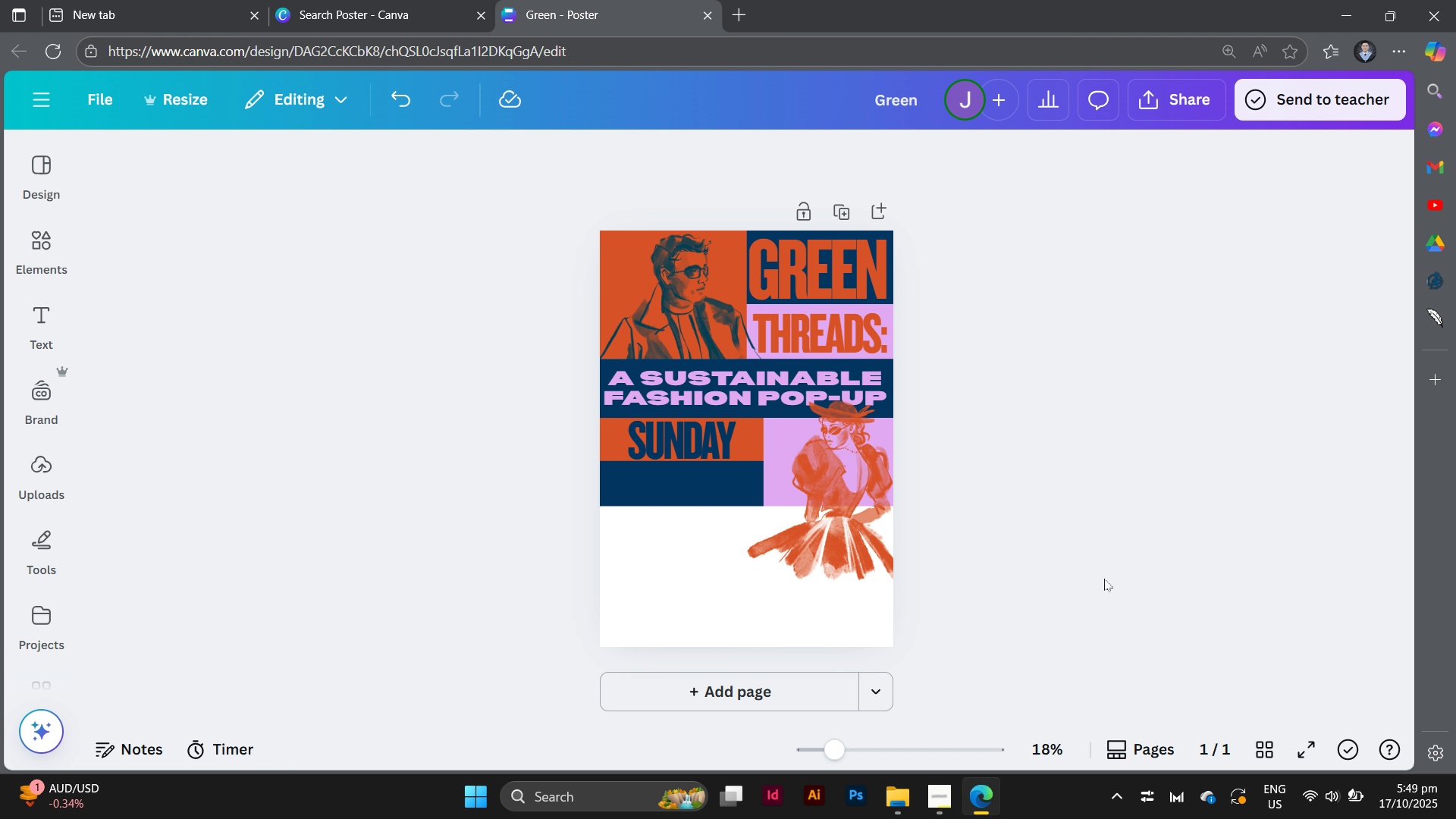 
left_click([731, 392])
 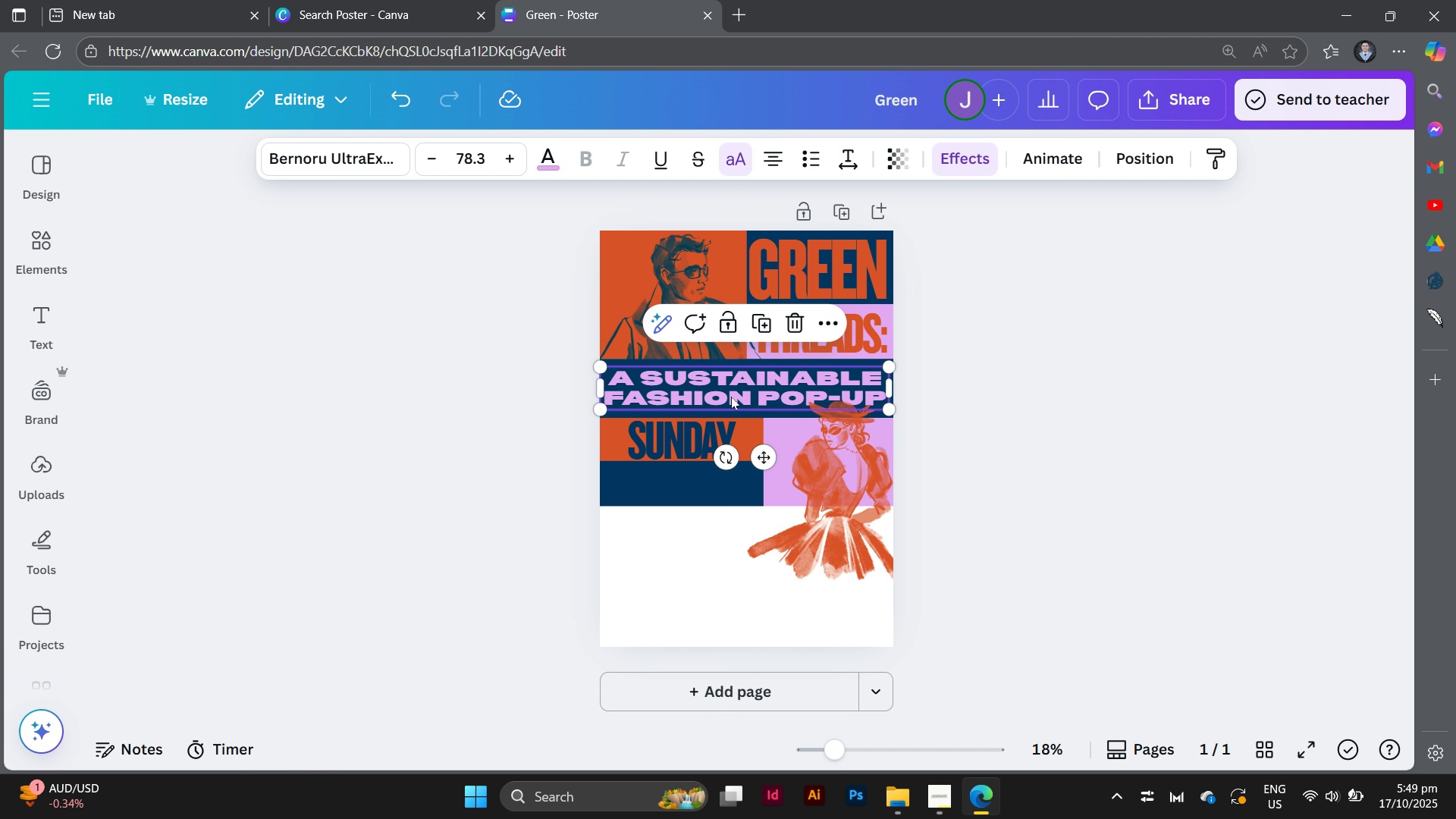 
hold_key(key=AltLeft, duration=2.47)
left_click_drag(start_coordinate=[731, 392], to_coordinate=[728, 485])
 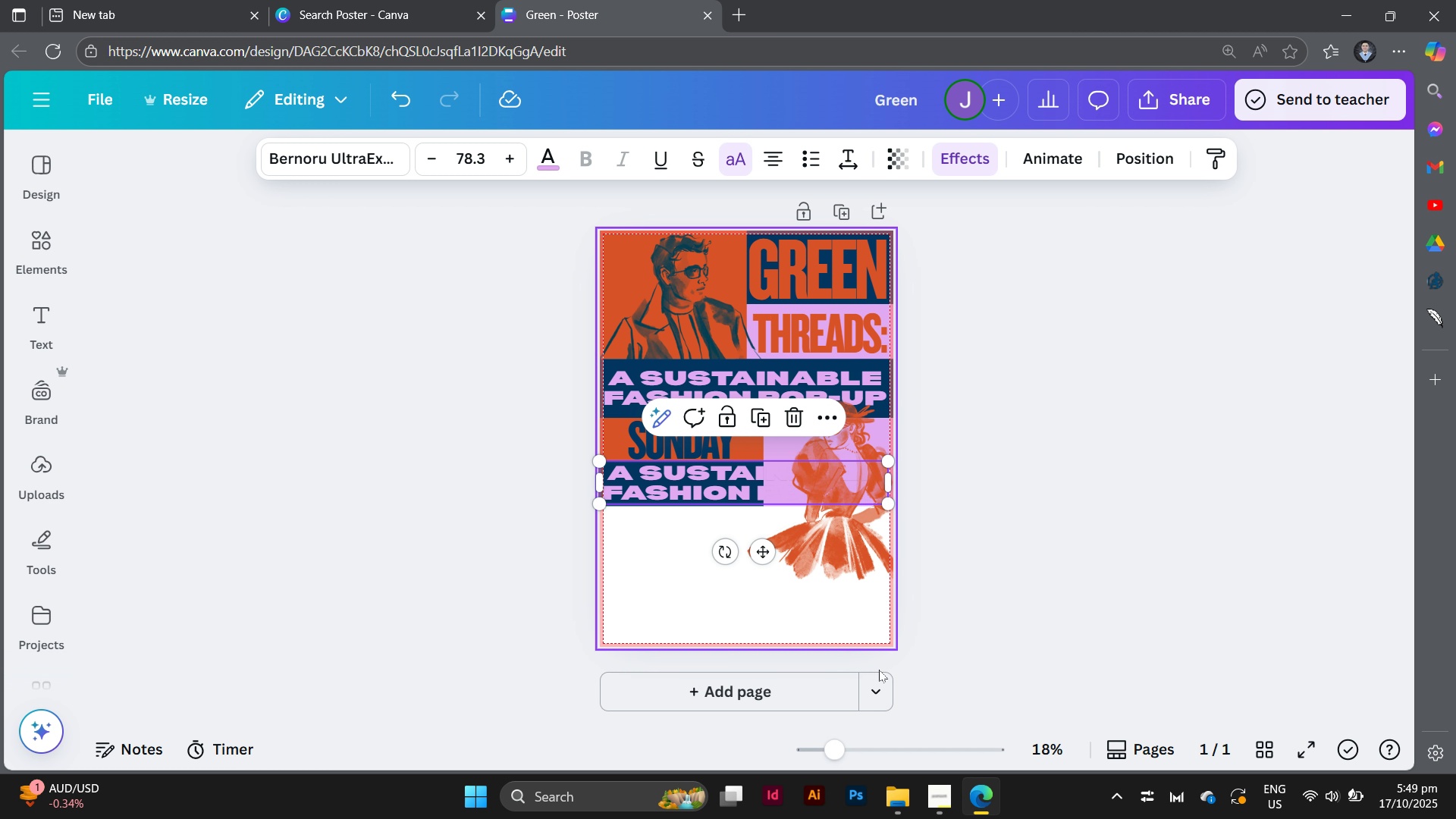 
left_click([936, 794])